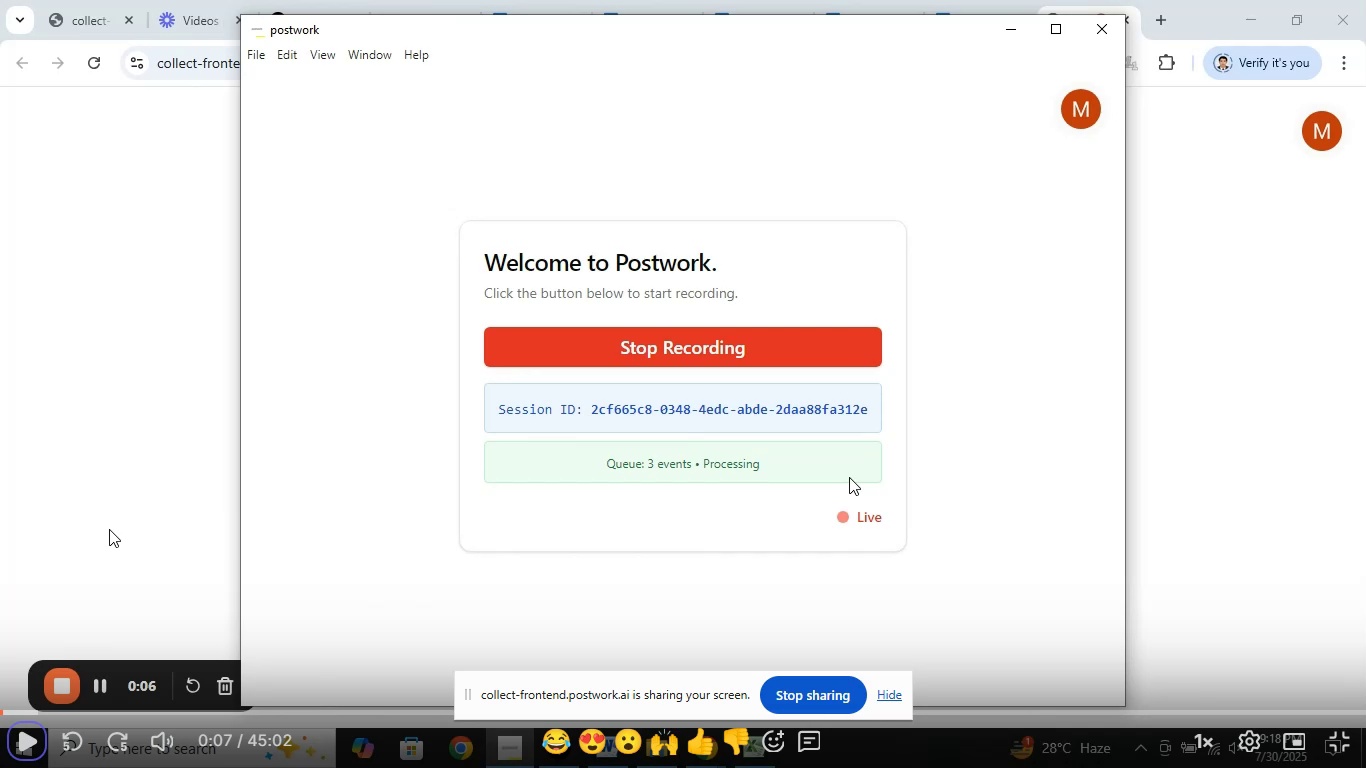 
key(Escape)
 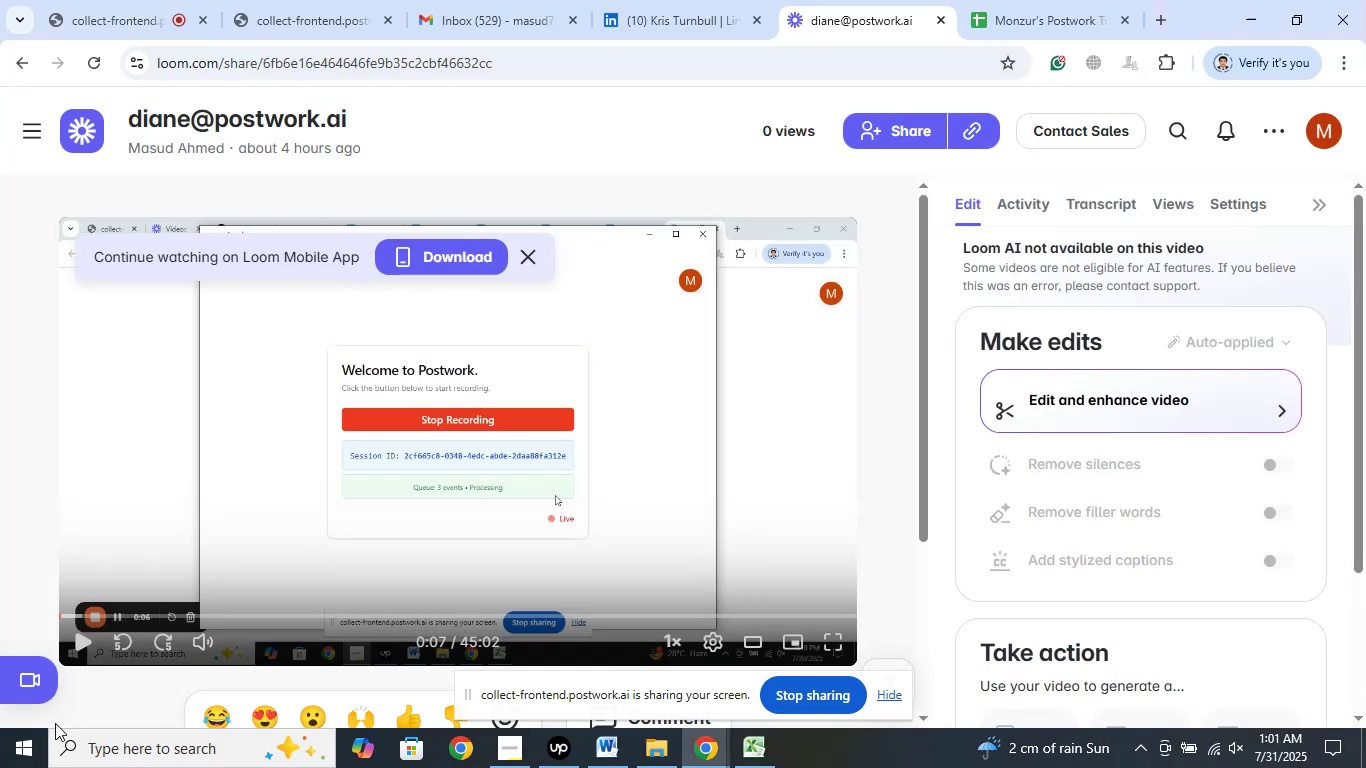 
left_click([80, 742])
 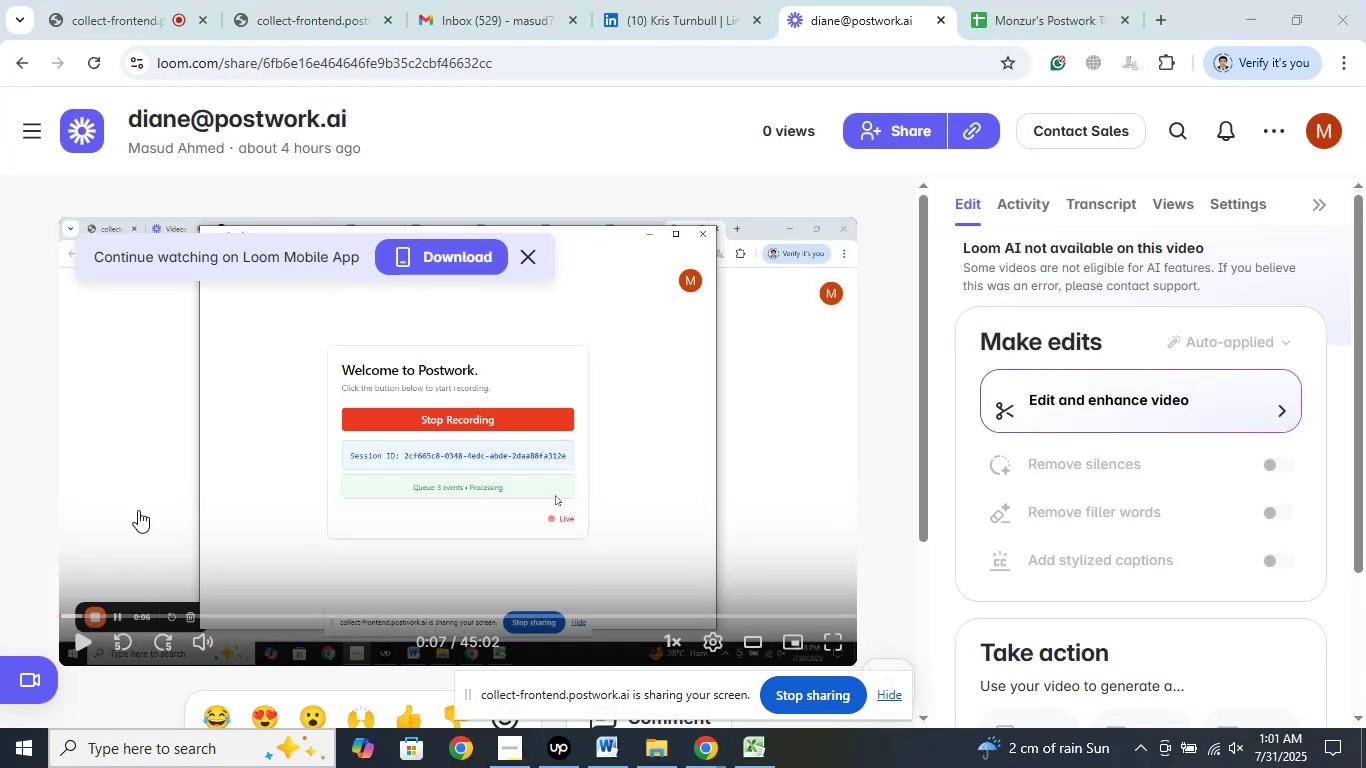 
mouse_move([150, 421])
 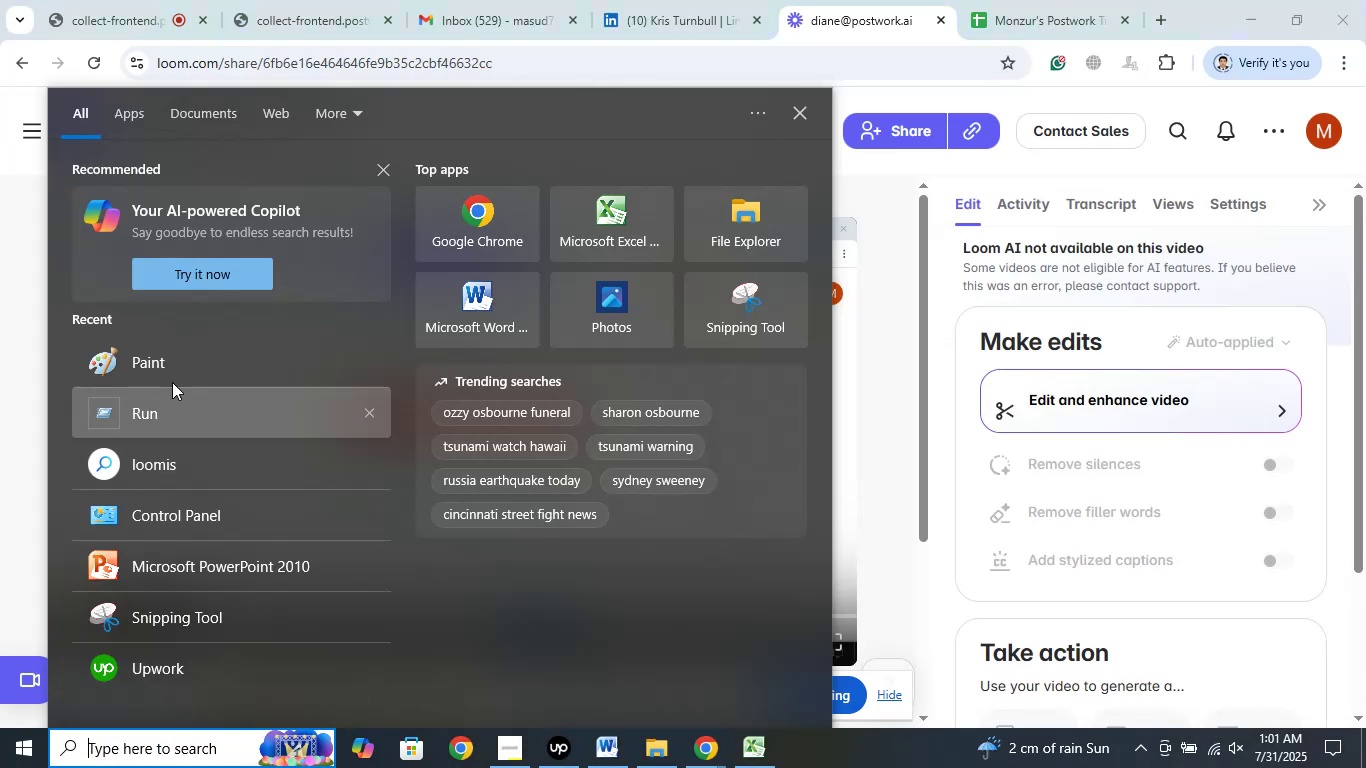 
left_click([169, 365])
 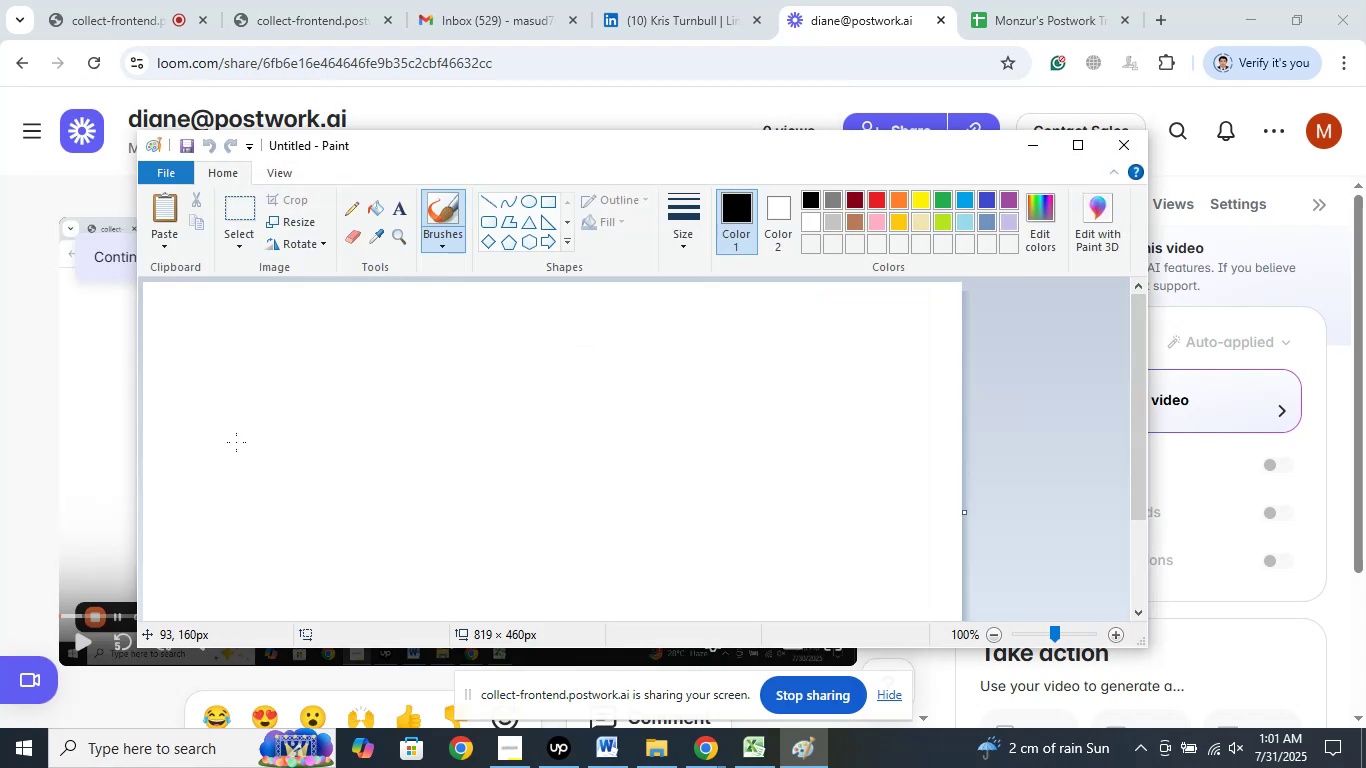 
key(Control+V)
 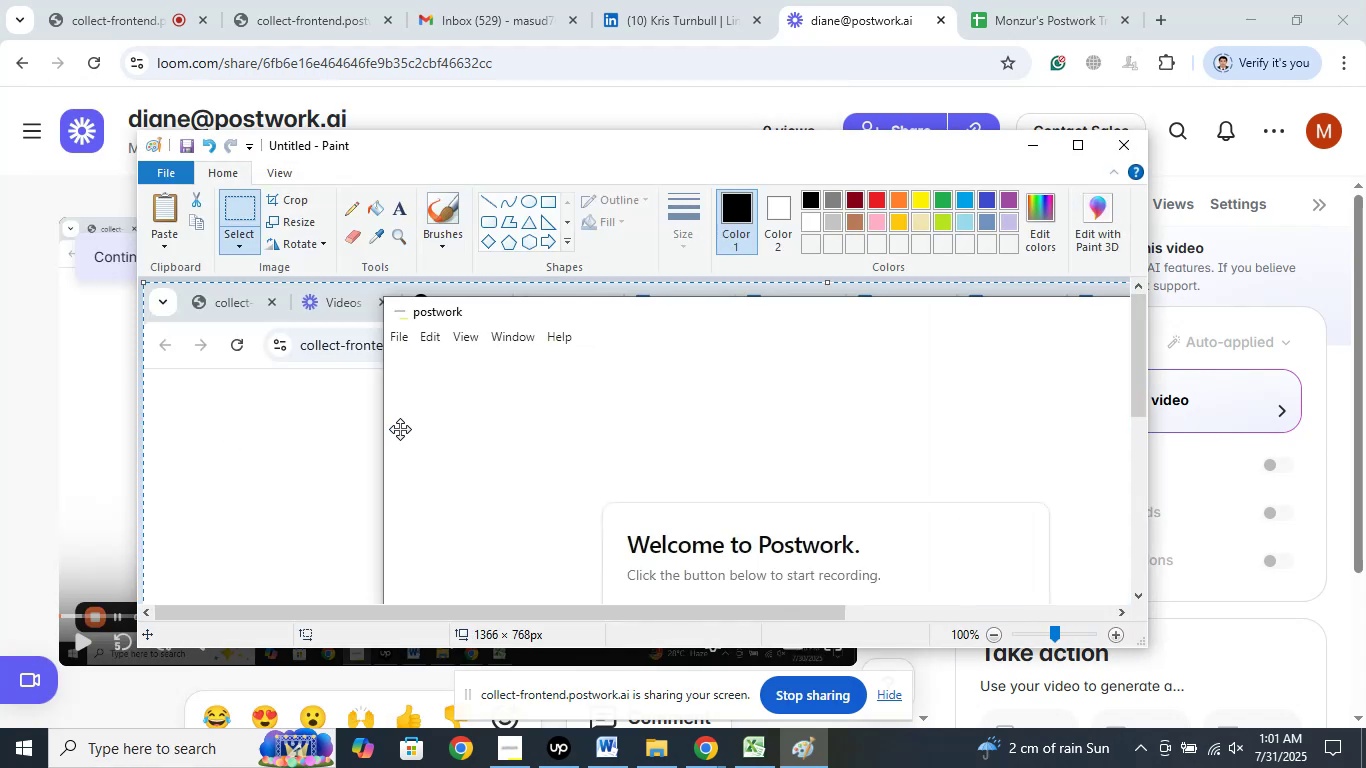 
key(Control+S)
 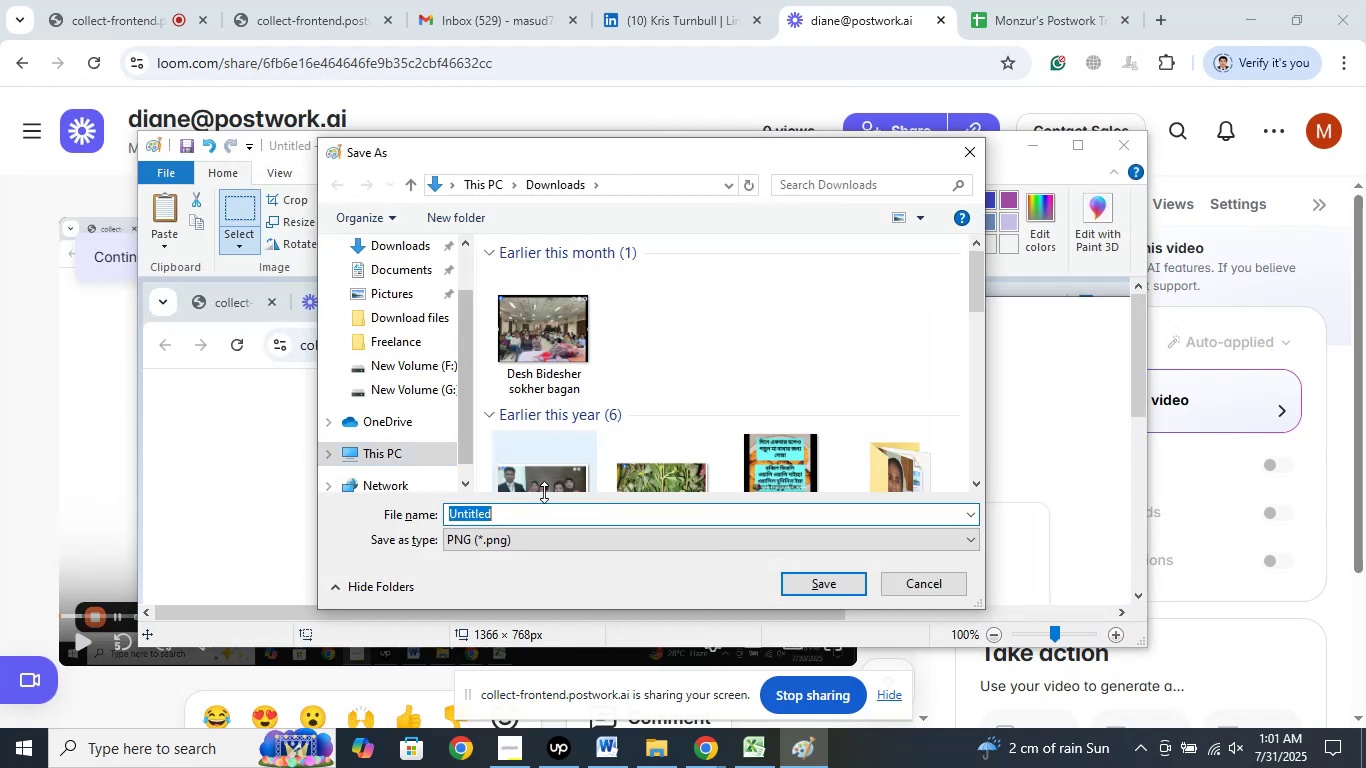 
left_click([837, 580])
 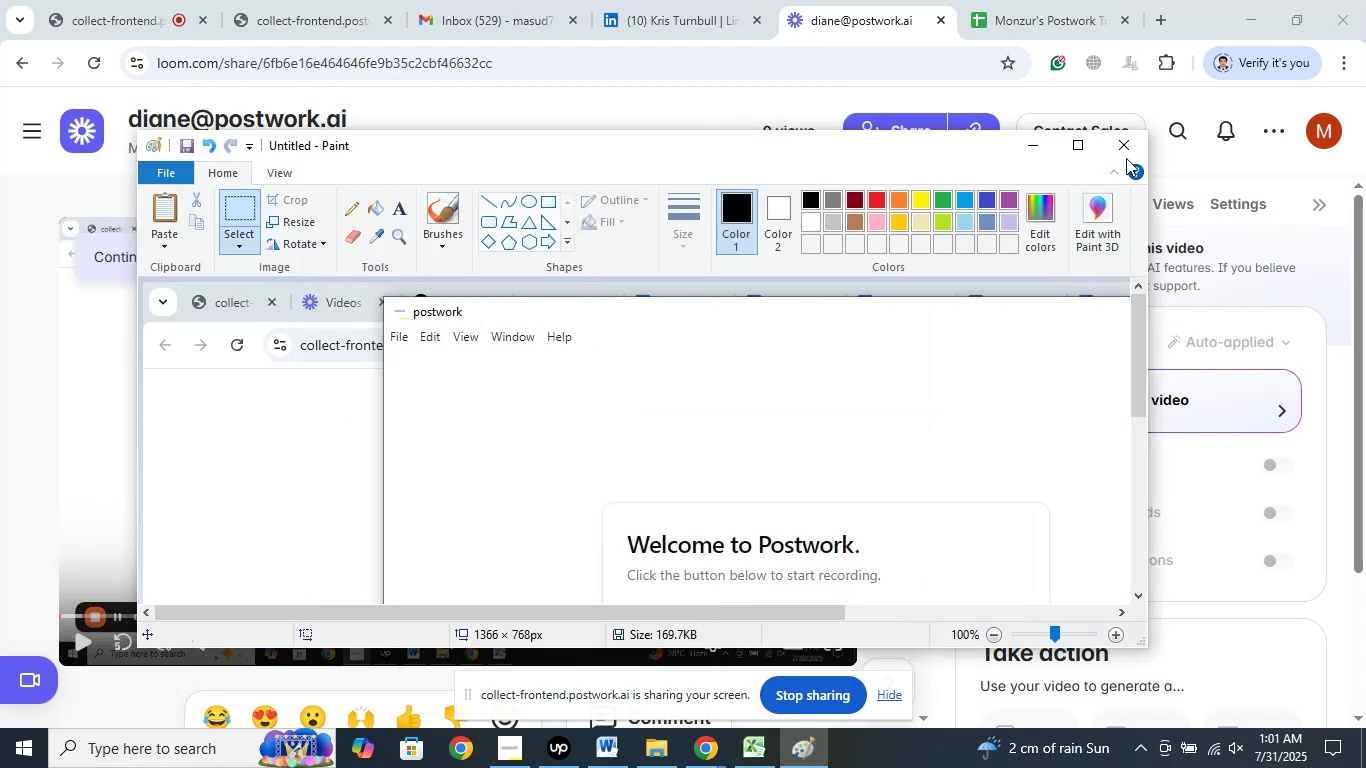 
left_click([1124, 150])
 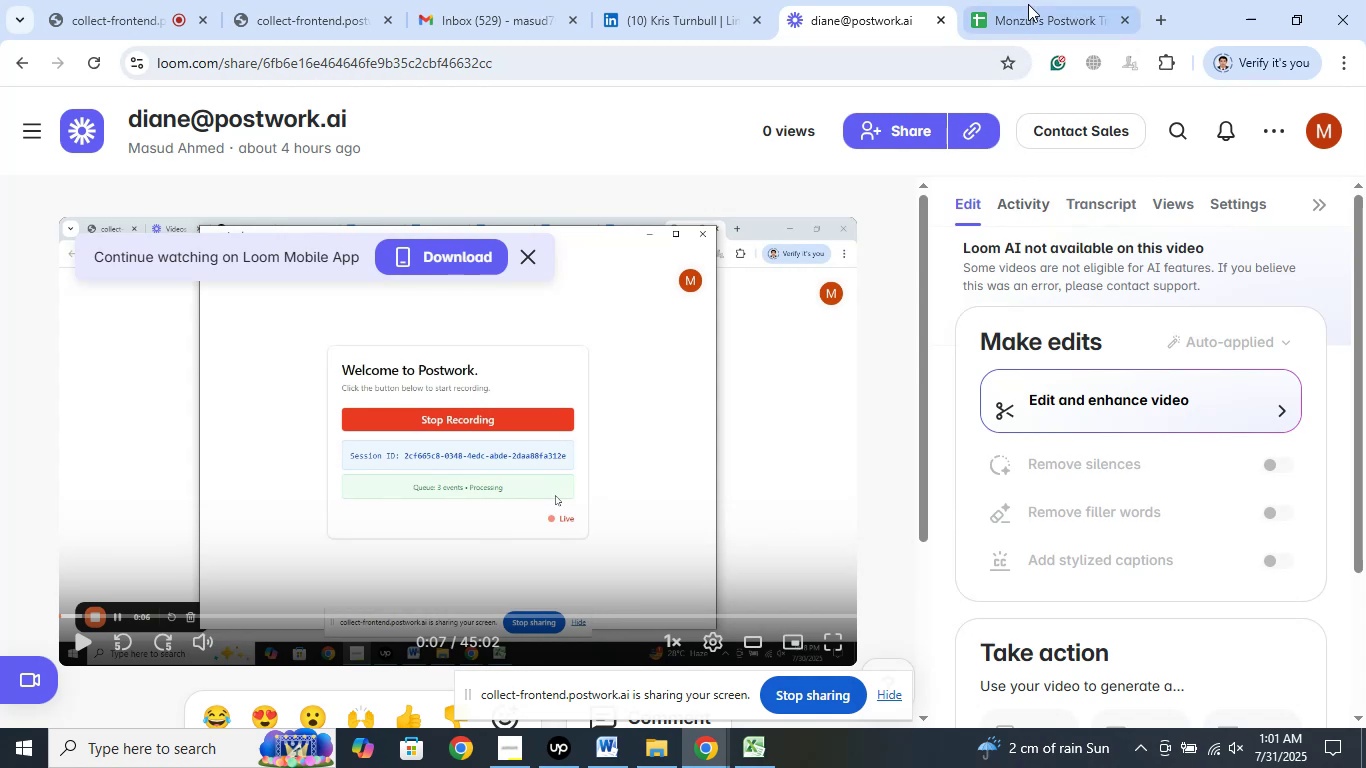 
left_click([1029, 3])
 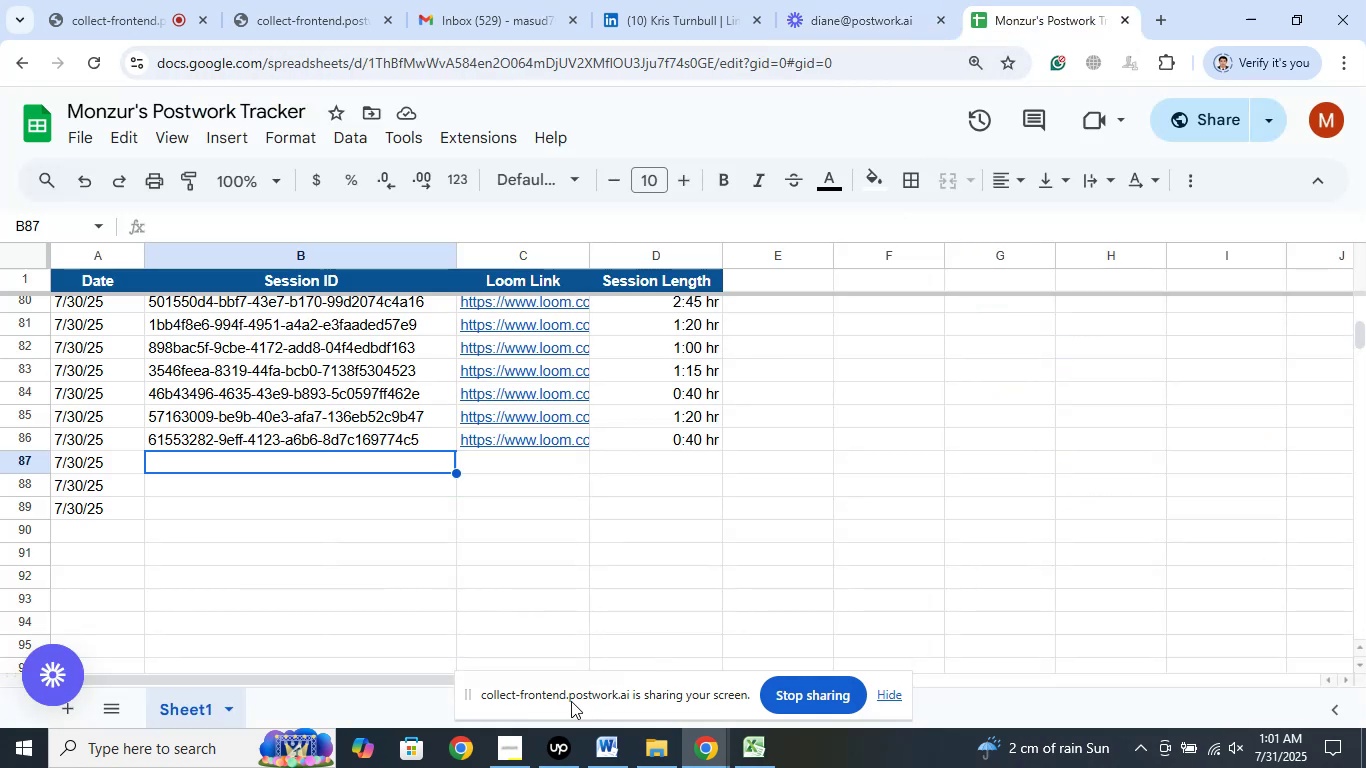 
left_click([641, 749])
 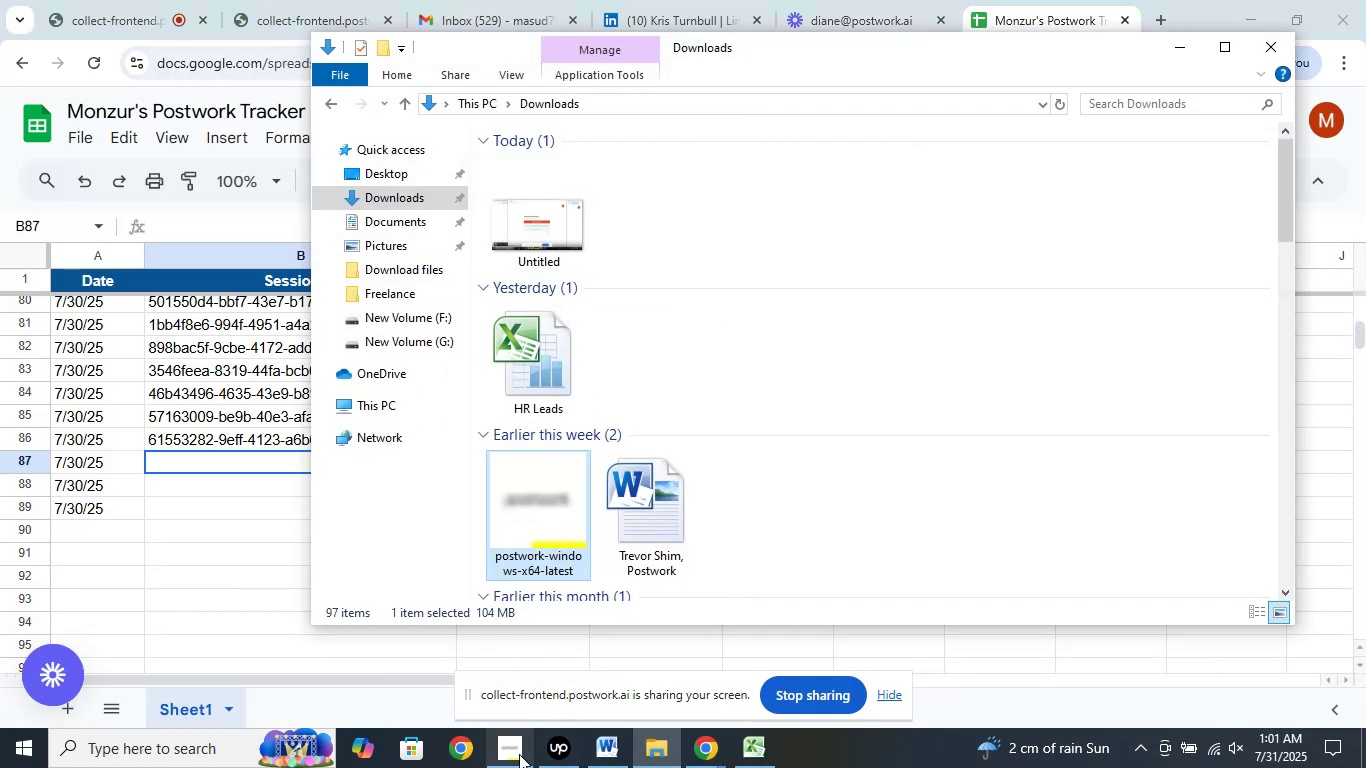 
left_click([512, 753])
 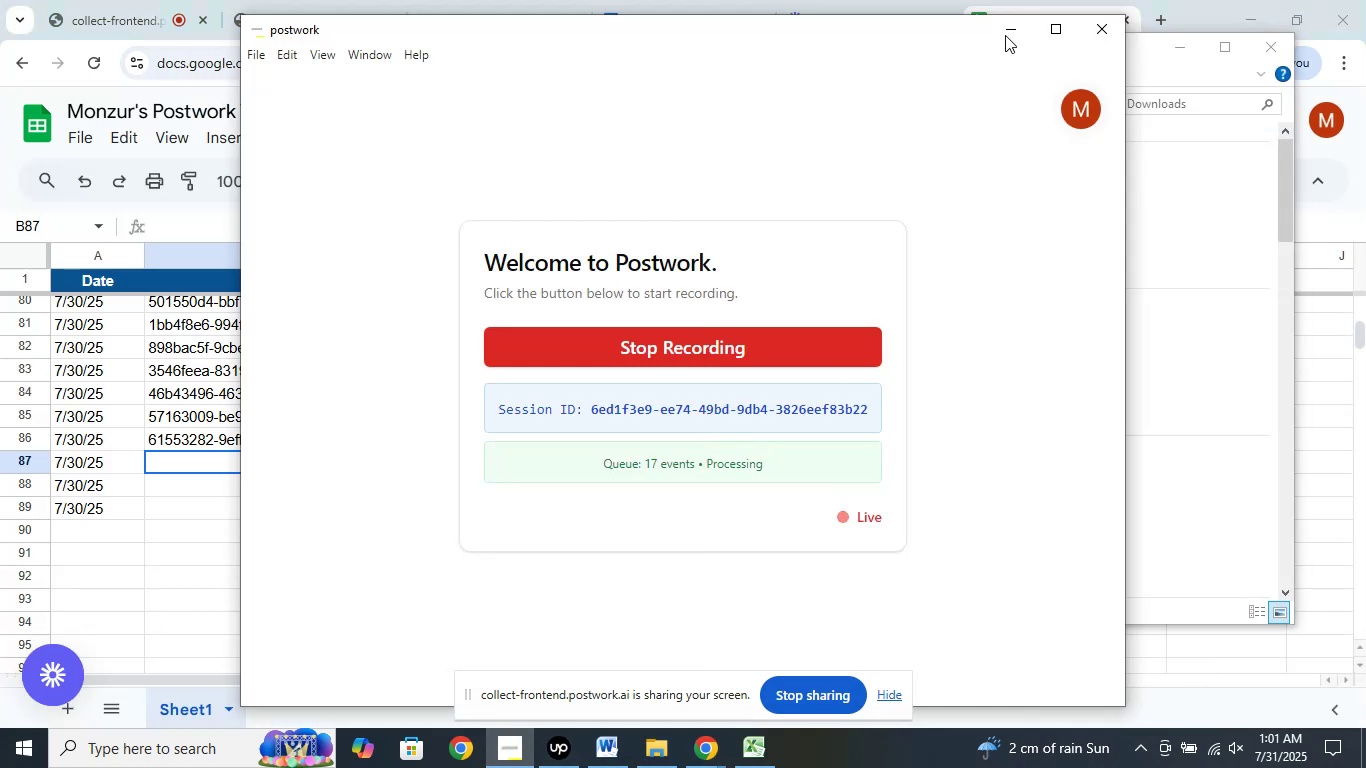 
left_click([1005, 30])
 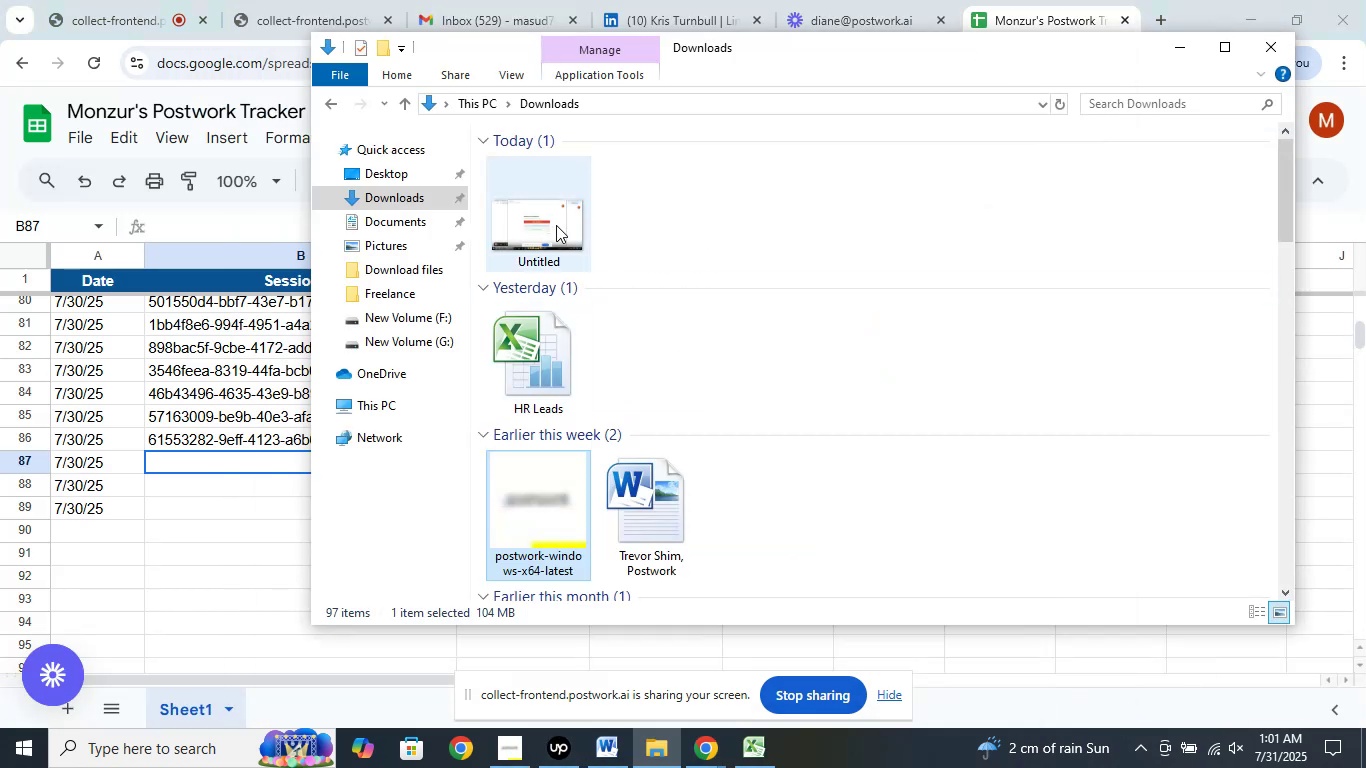 
double_click([553, 224])
 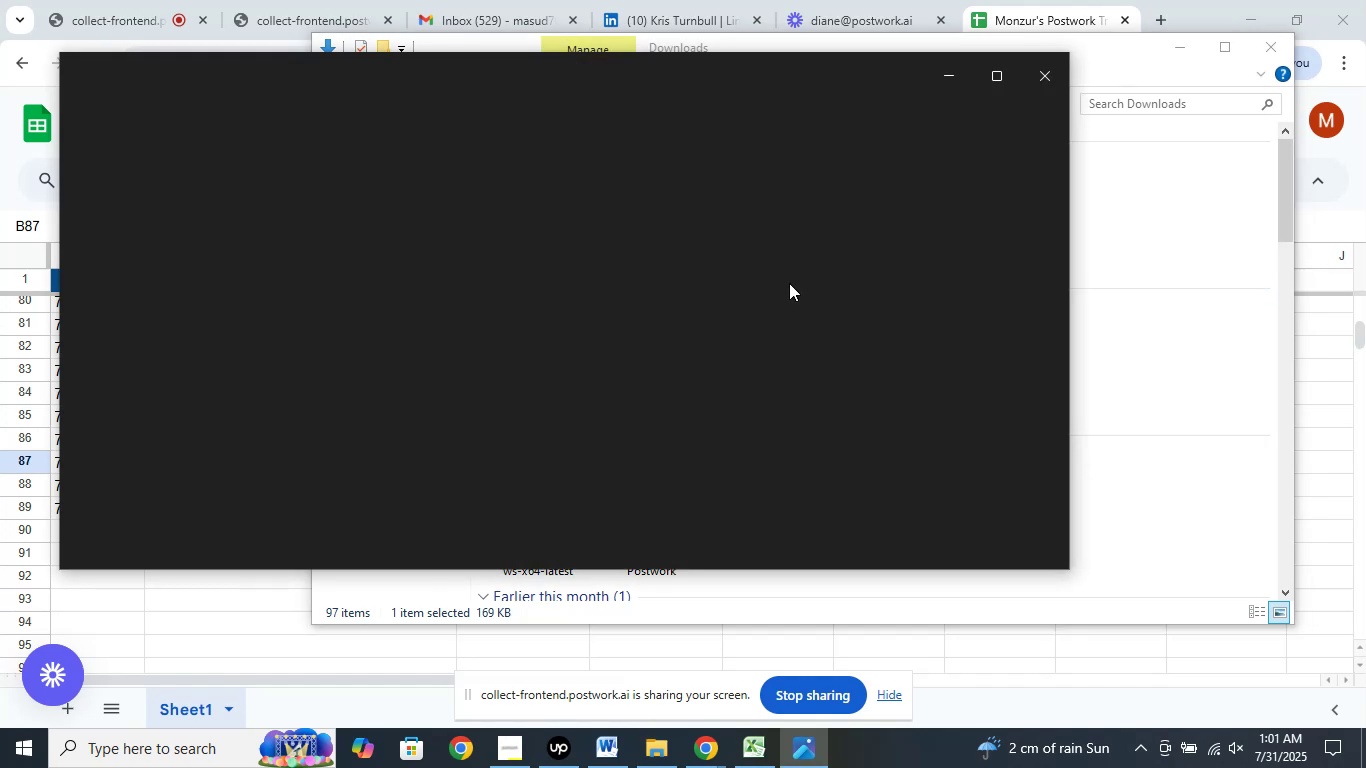 
wait(7.55)
 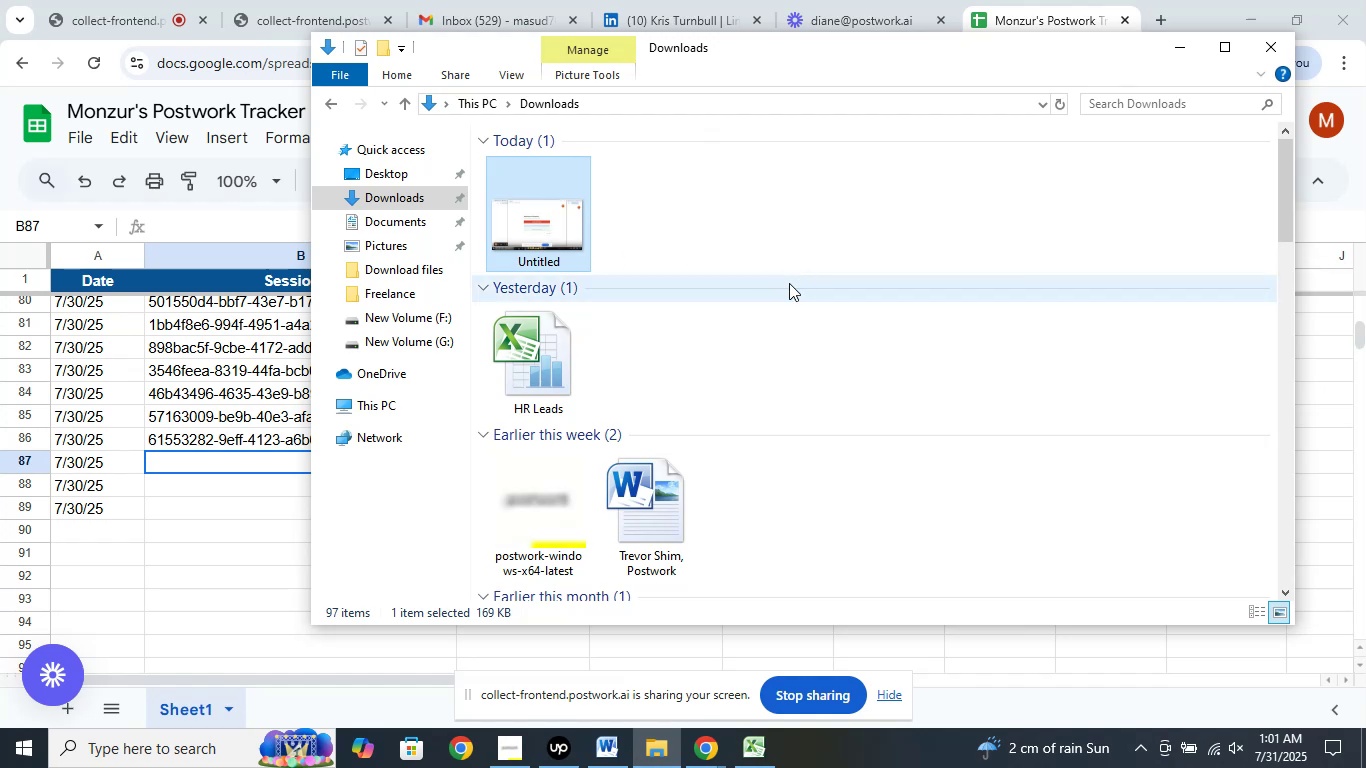 
left_click([1006, 77])
 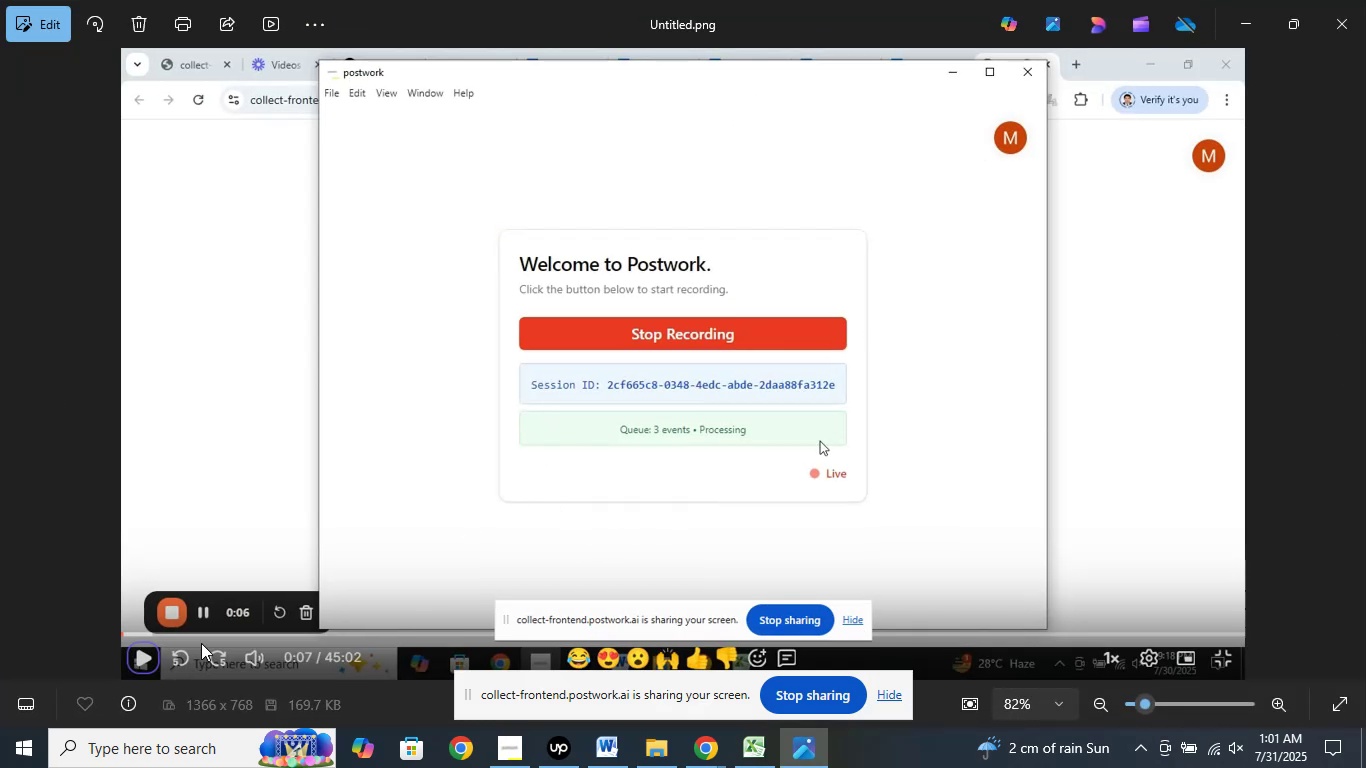 
scroll: coordinate [646, 405], scroll_direction: up, amount: 10.0
 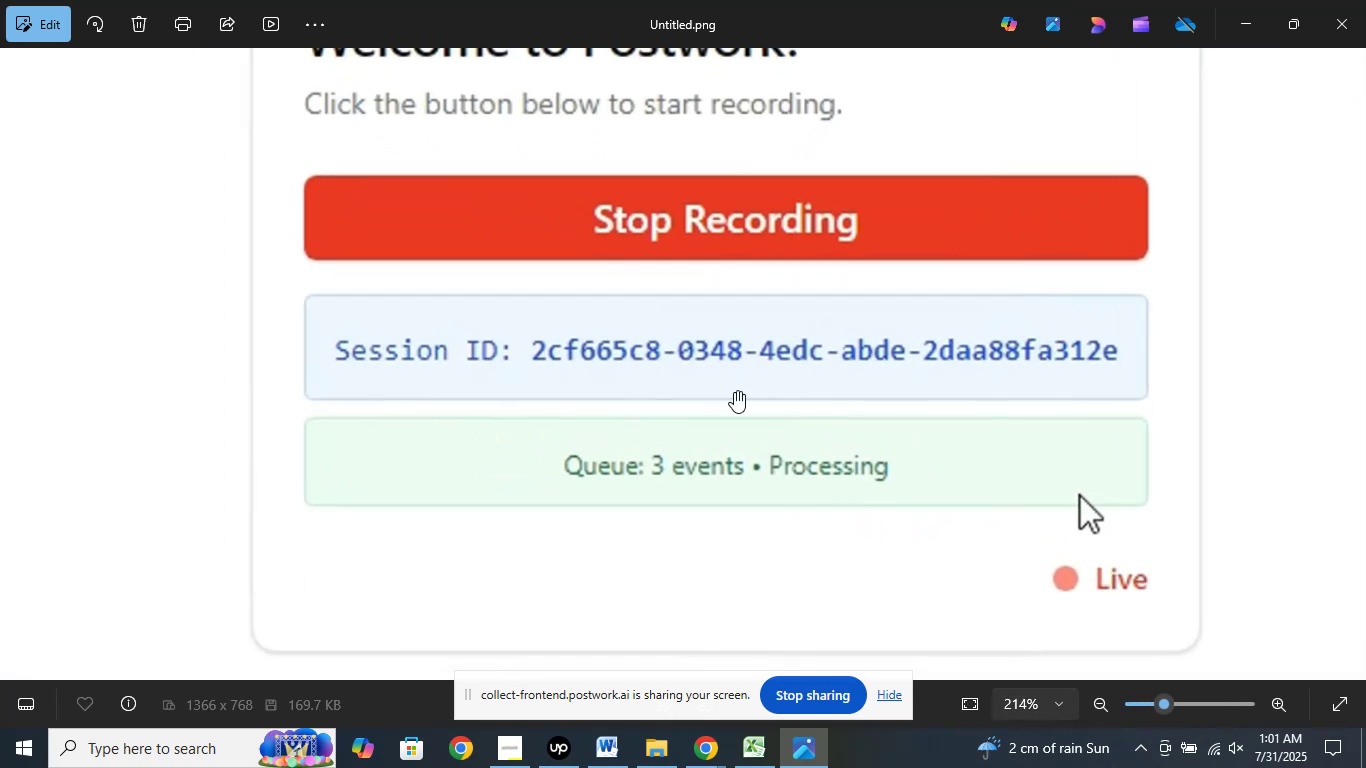 
left_click_drag(start_coordinate=[758, 386], to_coordinate=[485, 342])
 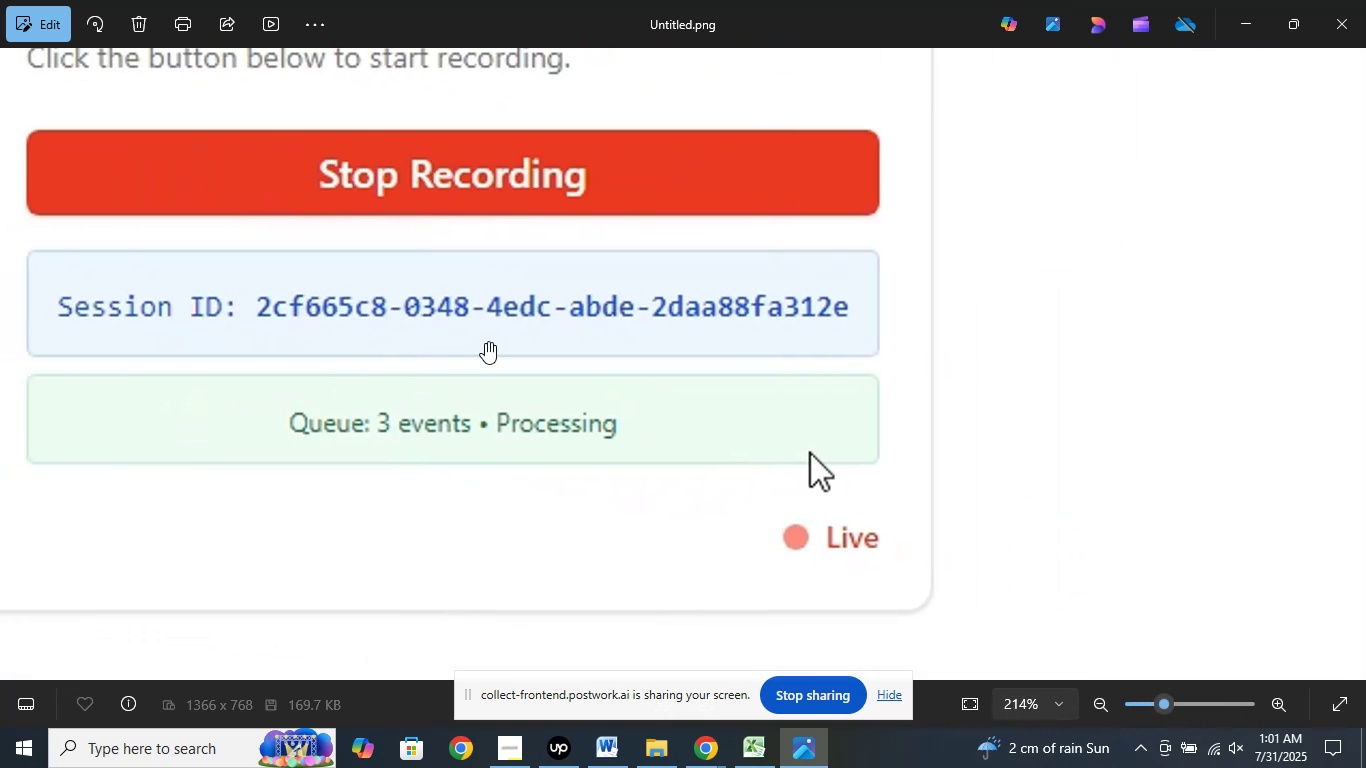 
key(Meta+ArrowLeft)
 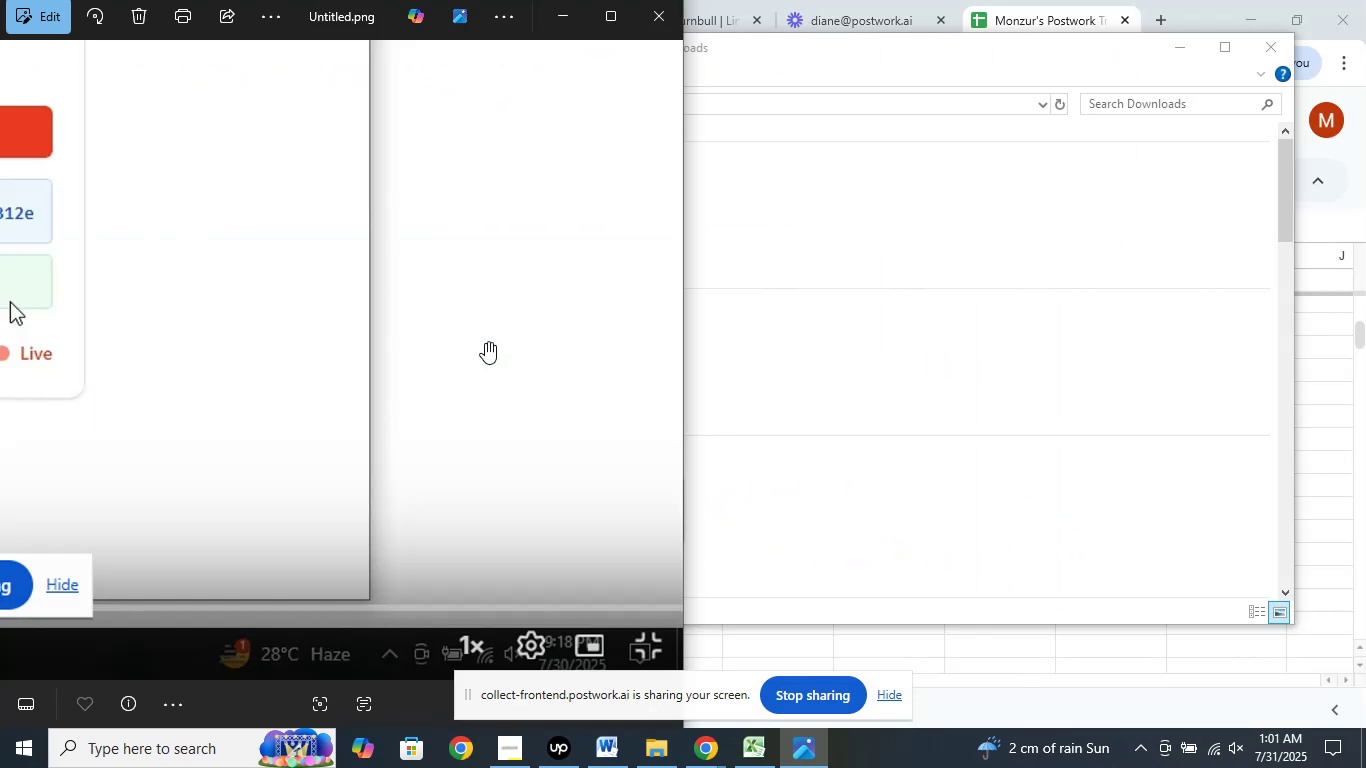 
left_click_drag(start_coordinate=[294, 310], to_coordinate=[518, 338])
 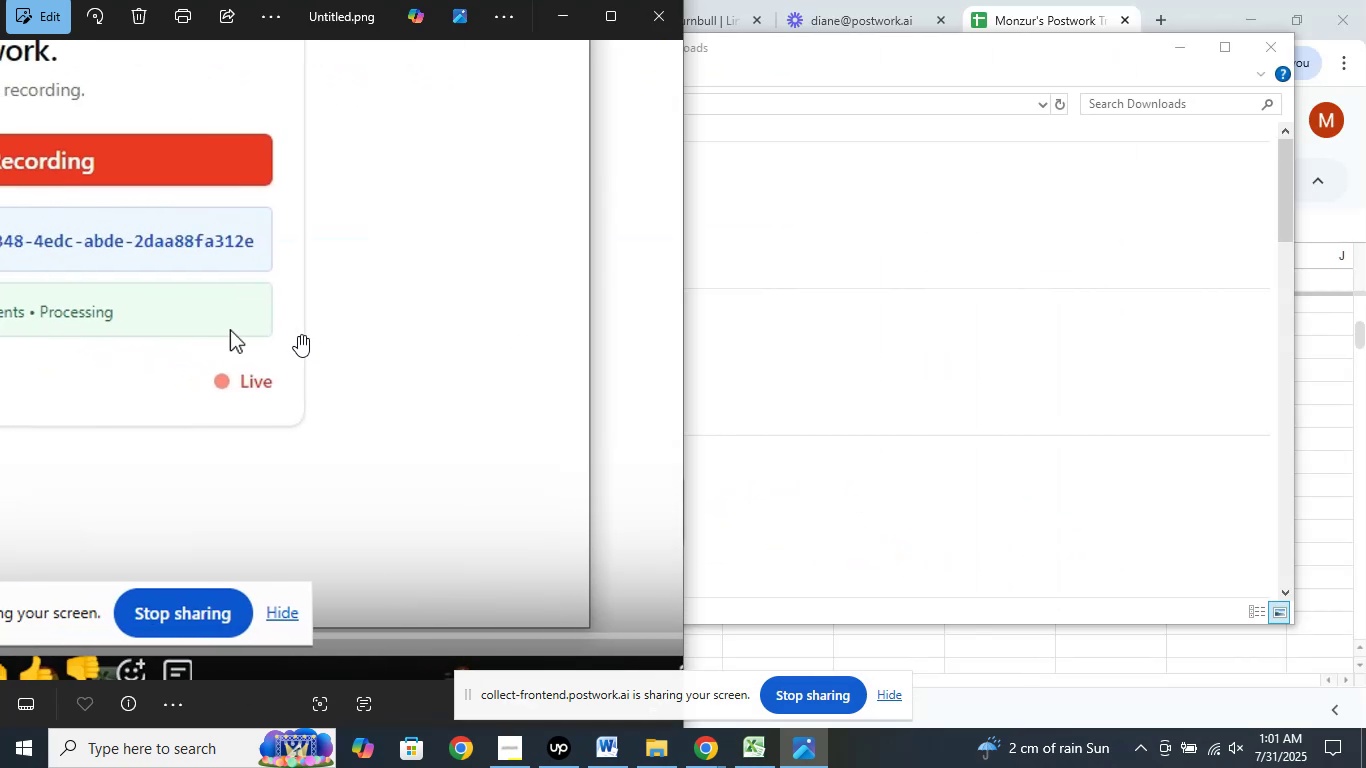 
left_click_drag(start_coordinate=[288, 332], to_coordinate=[503, 331])
 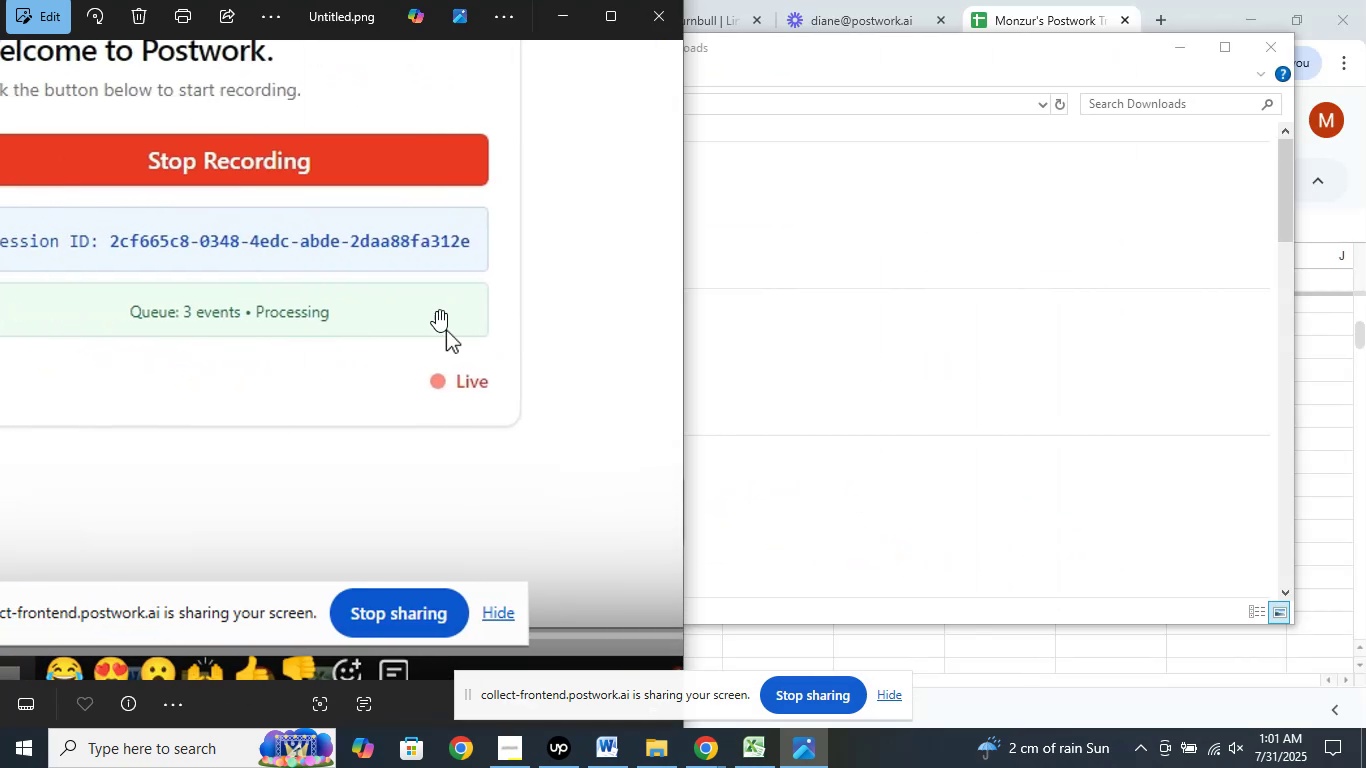 
left_click_drag(start_coordinate=[408, 306], to_coordinate=[503, 339])
 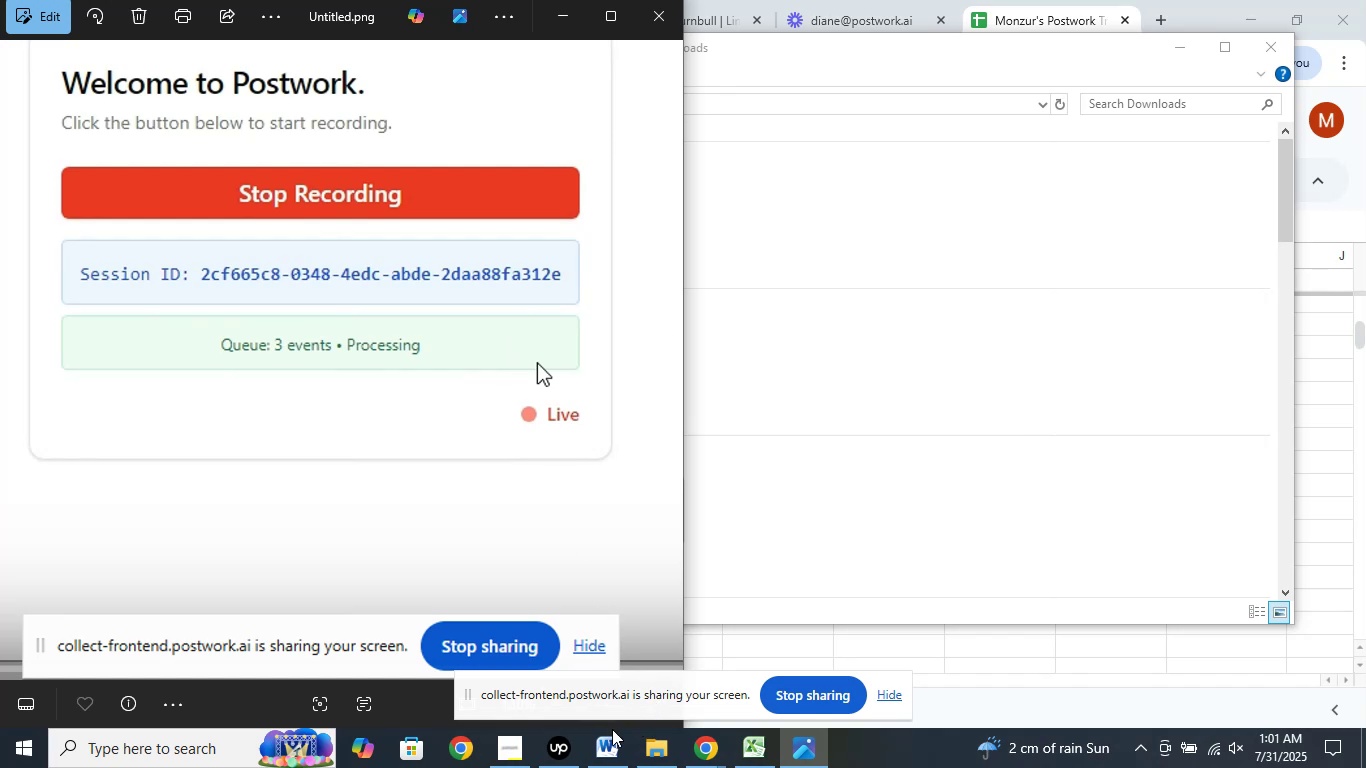 
left_click([612, 738])
 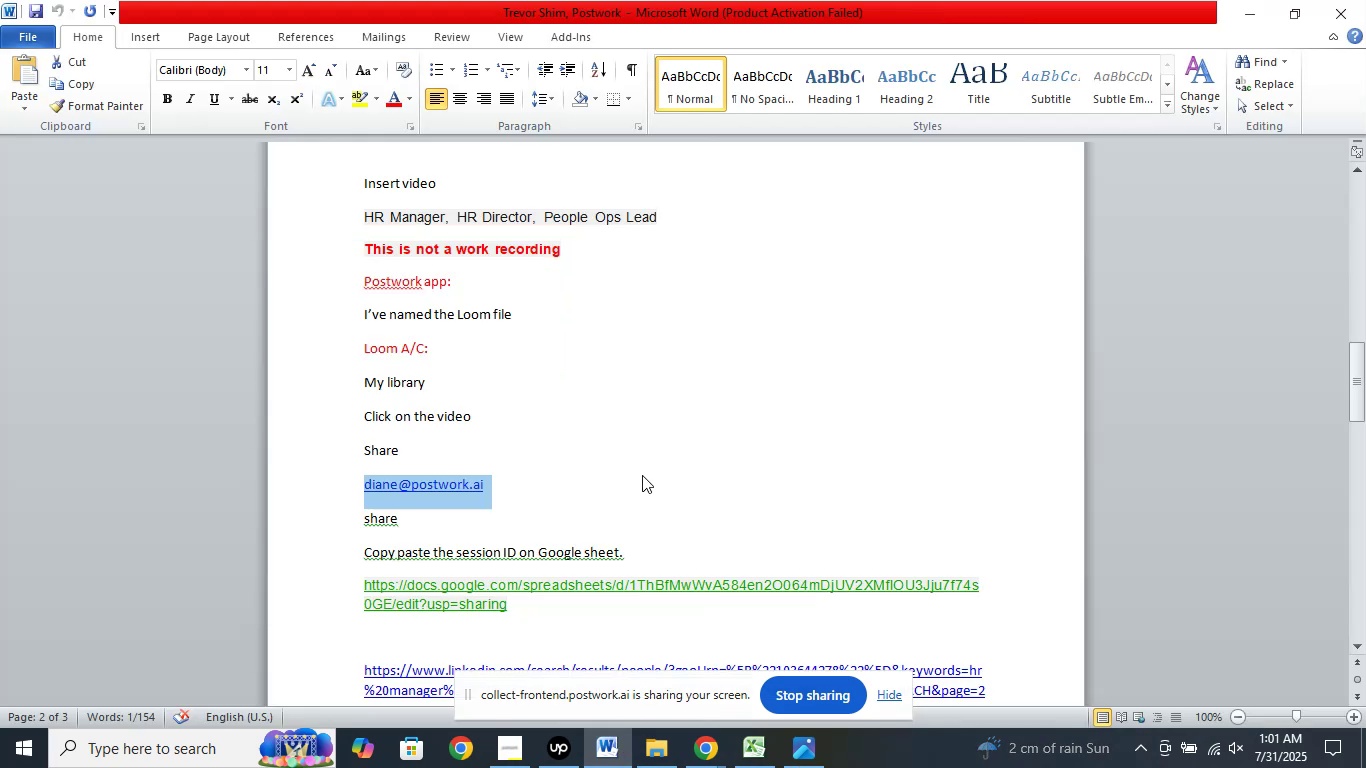 
scroll: coordinate [504, 481], scroll_direction: down, amount: 20.0
 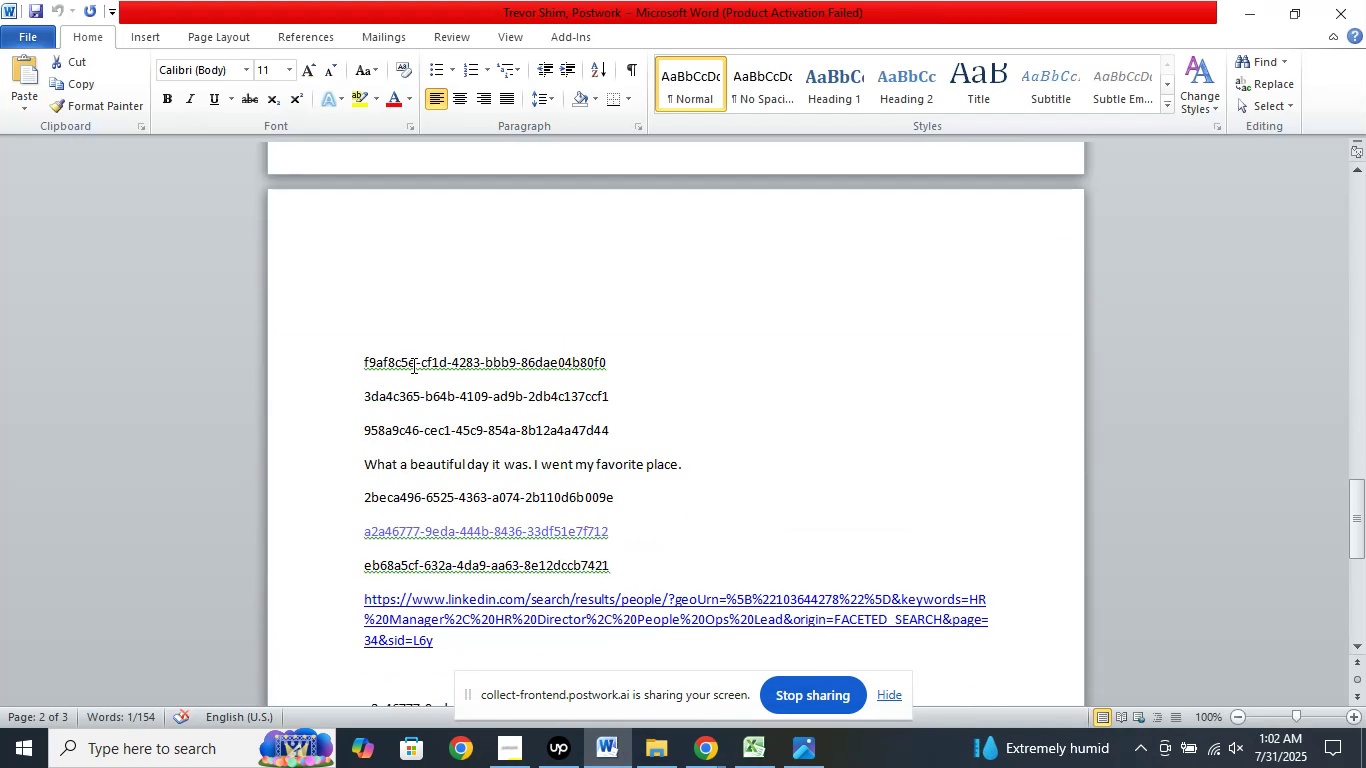 
left_click_drag(start_coordinate=[414, 365], to_coordinate=[331, 360])
 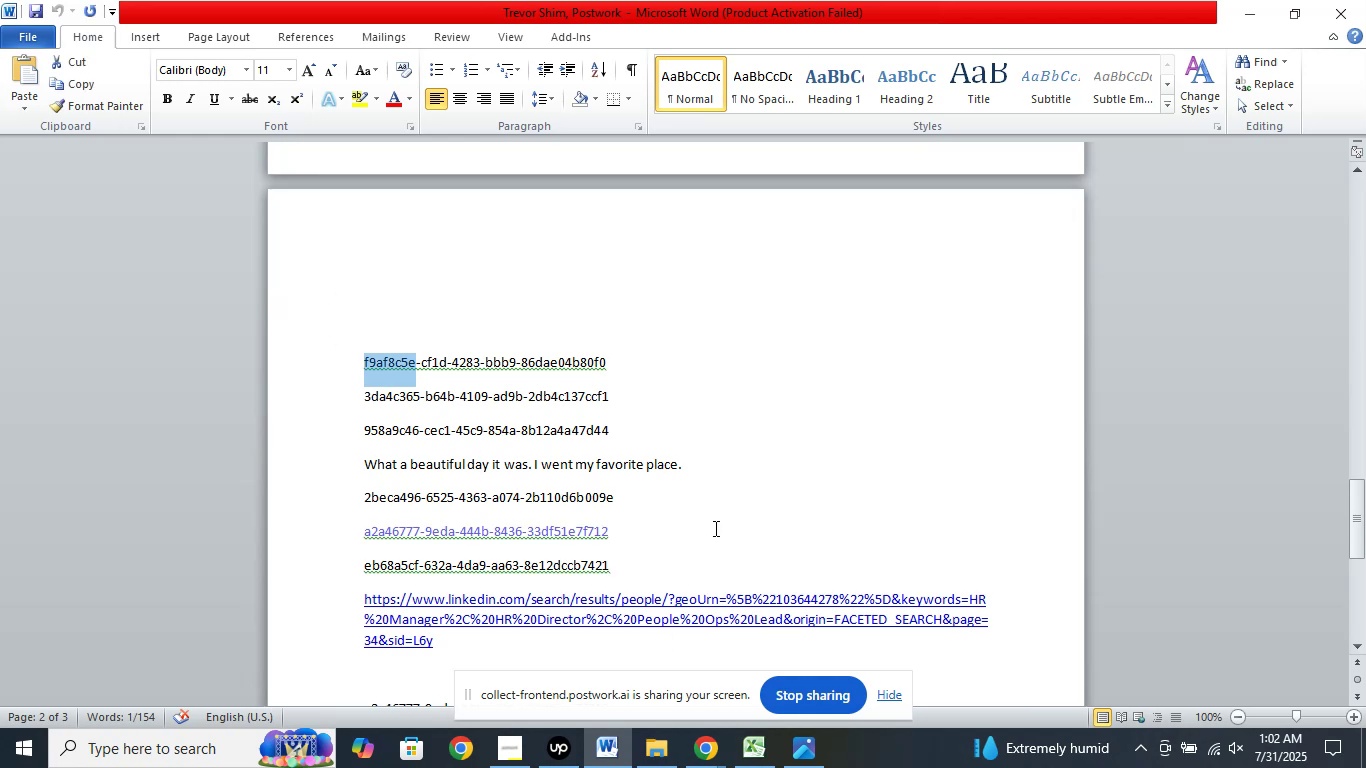 
key(Meta+ArrowRight)
 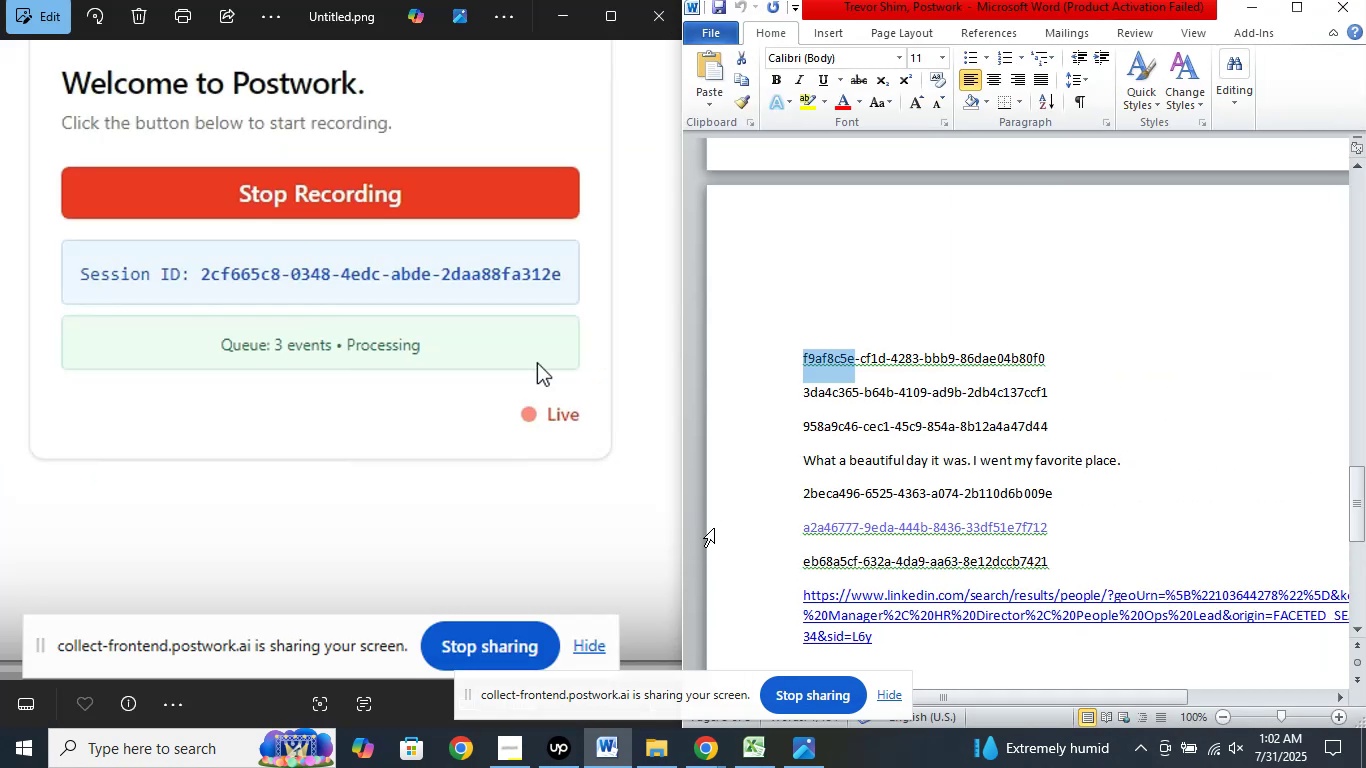 
type(2cf665)
 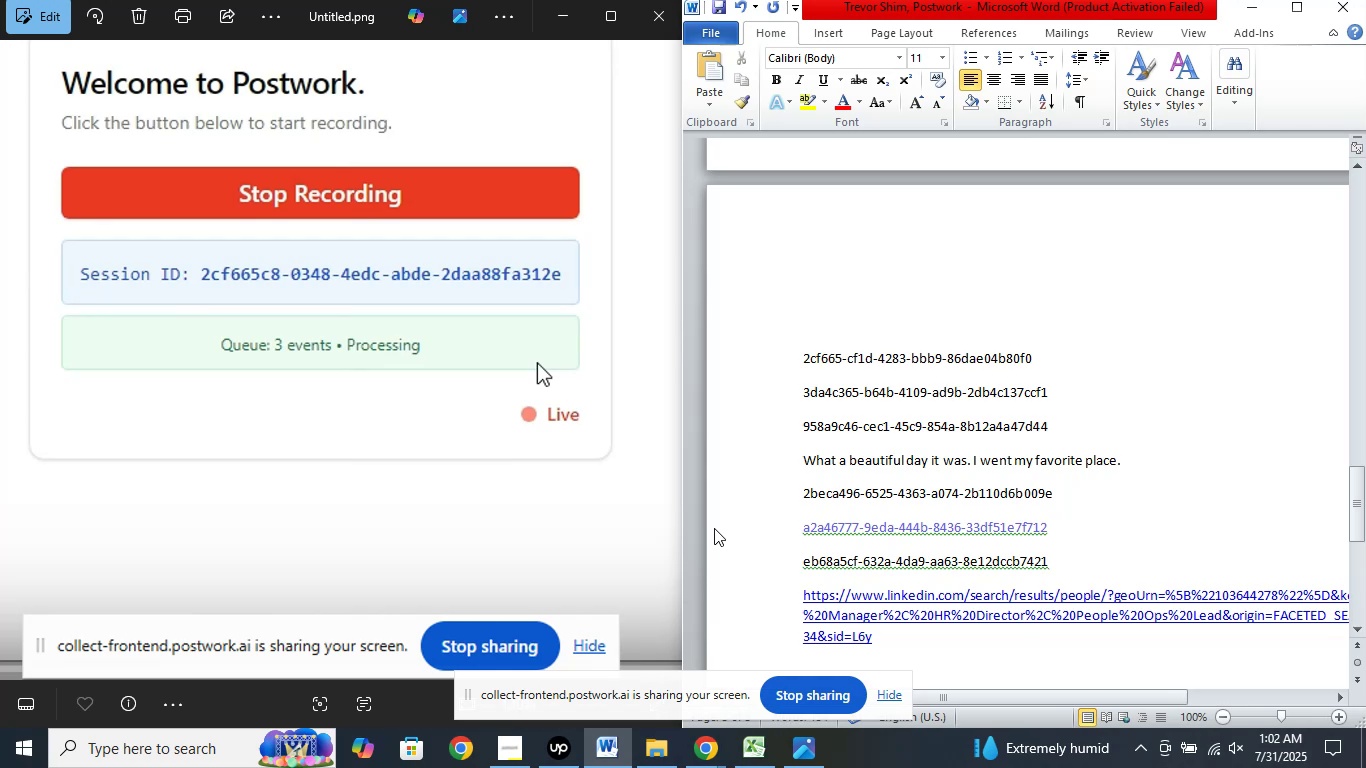 
key(C)
 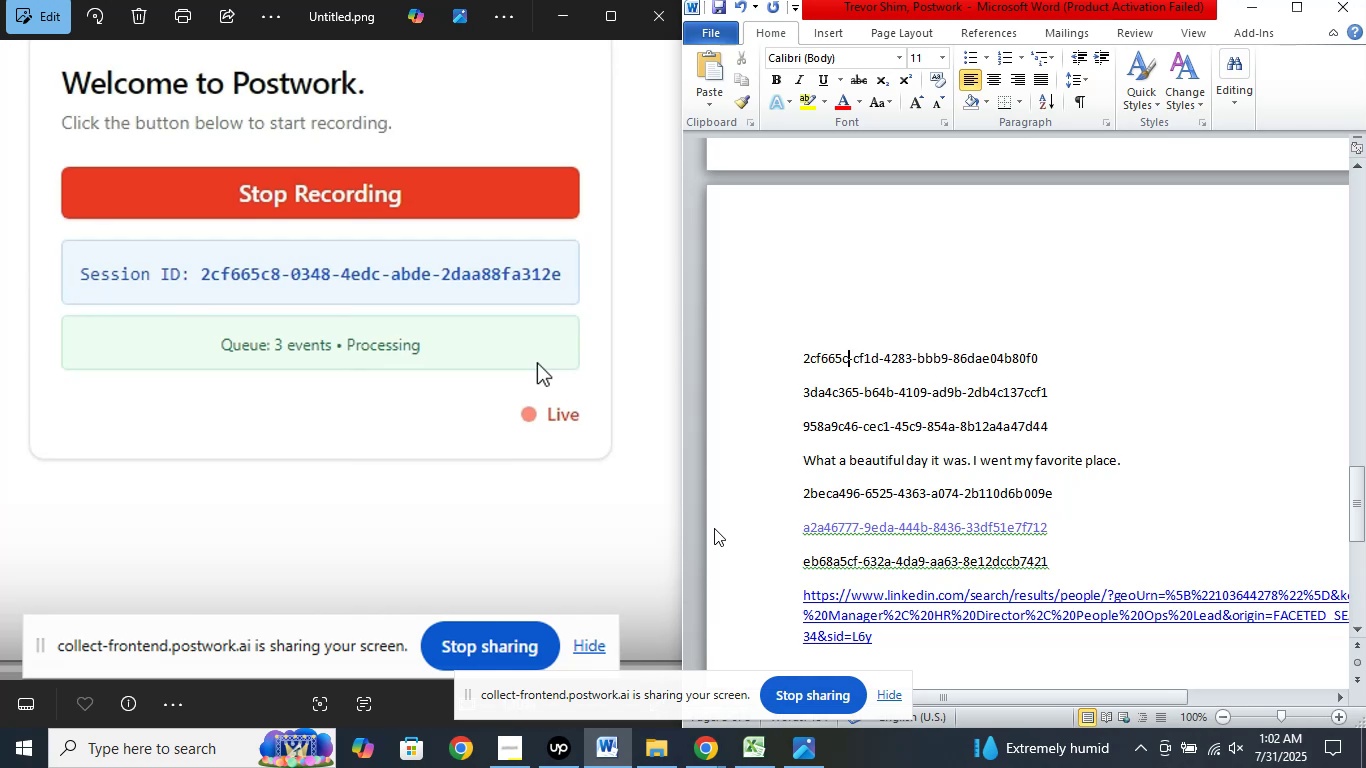 
key(Numpad8)
 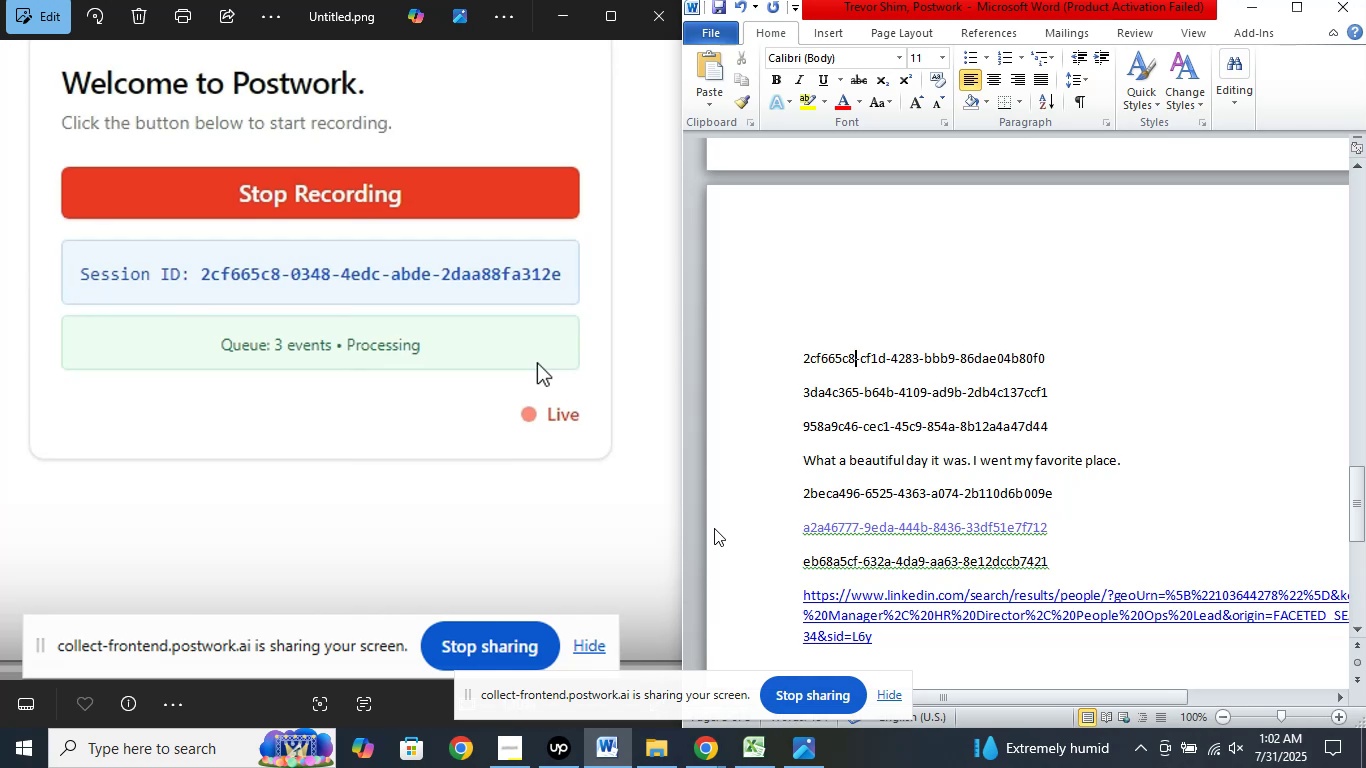 
key(ArrowRight)
 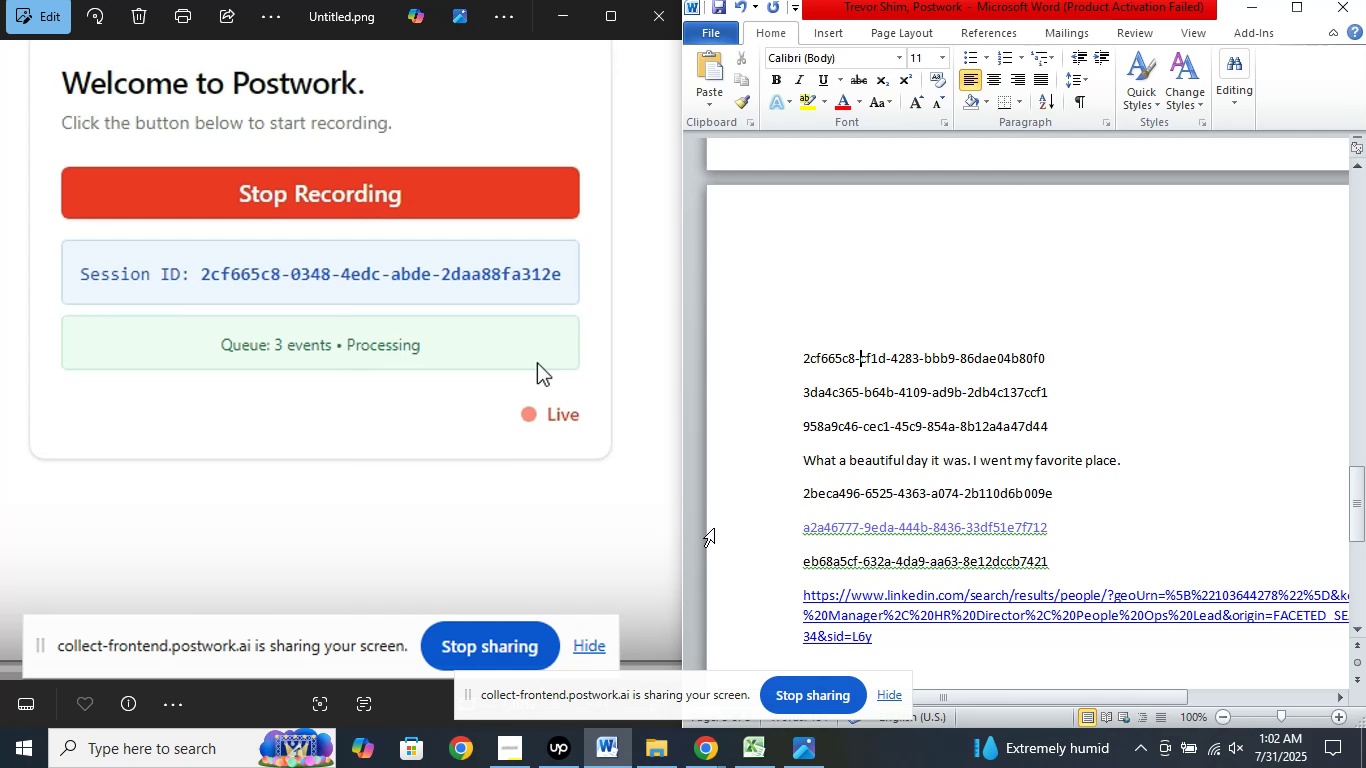 
key(Shift+ArrowRight)
 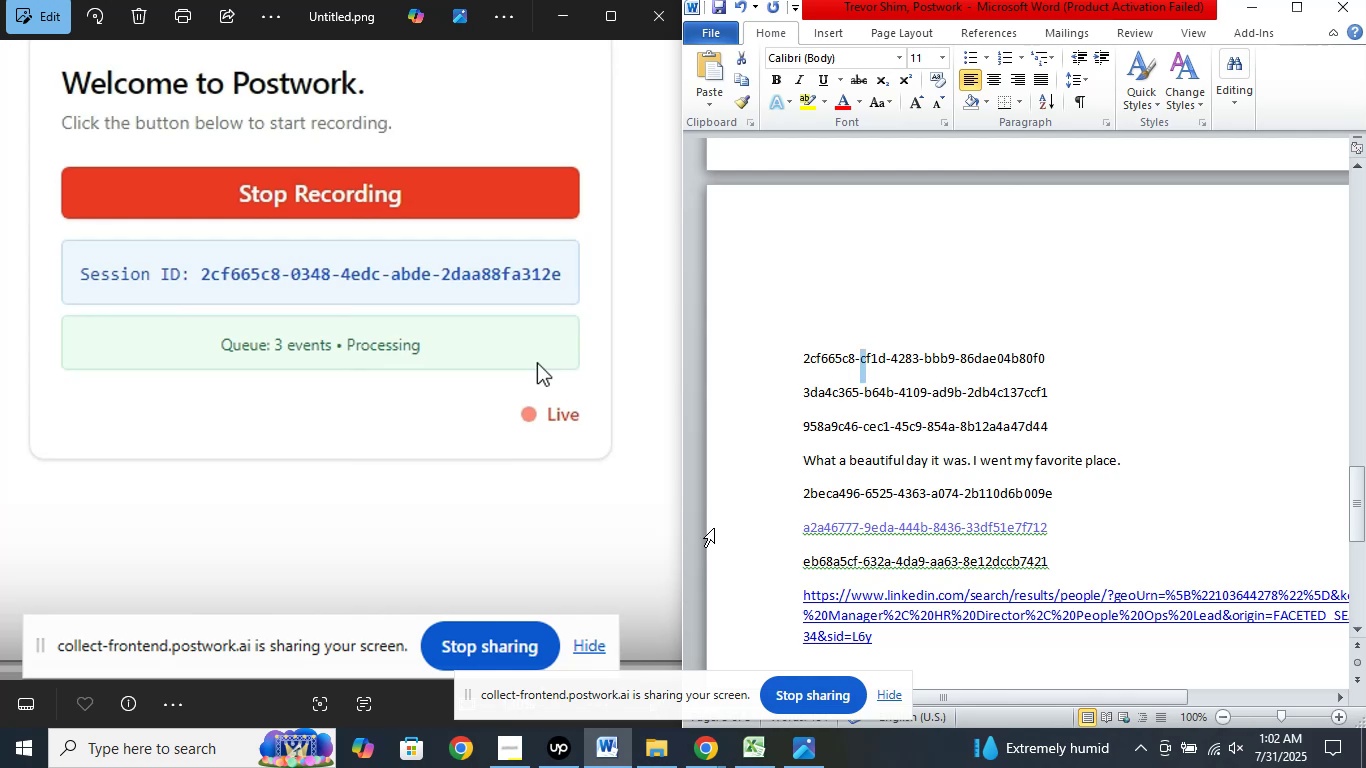 
key(Shift+ArrowRight)
 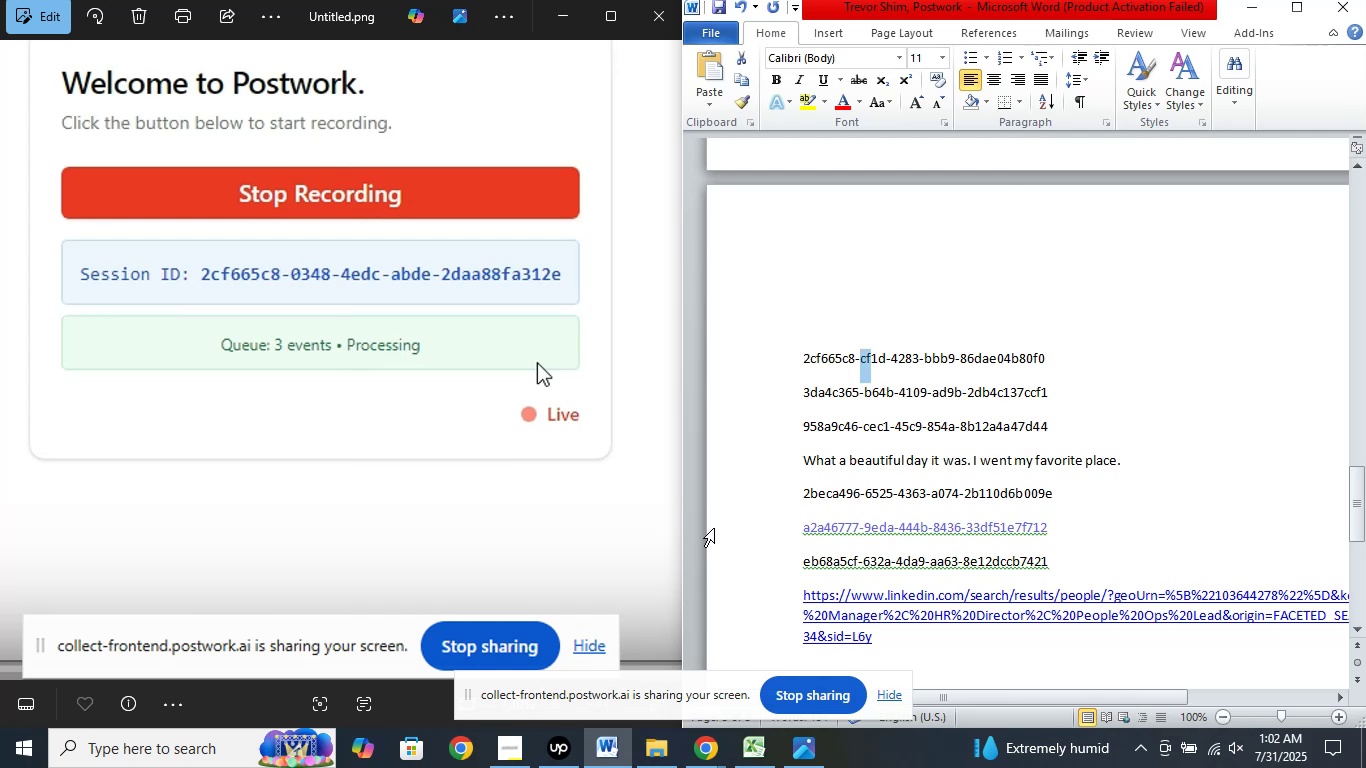 
key(Shift+ArrowRight)
 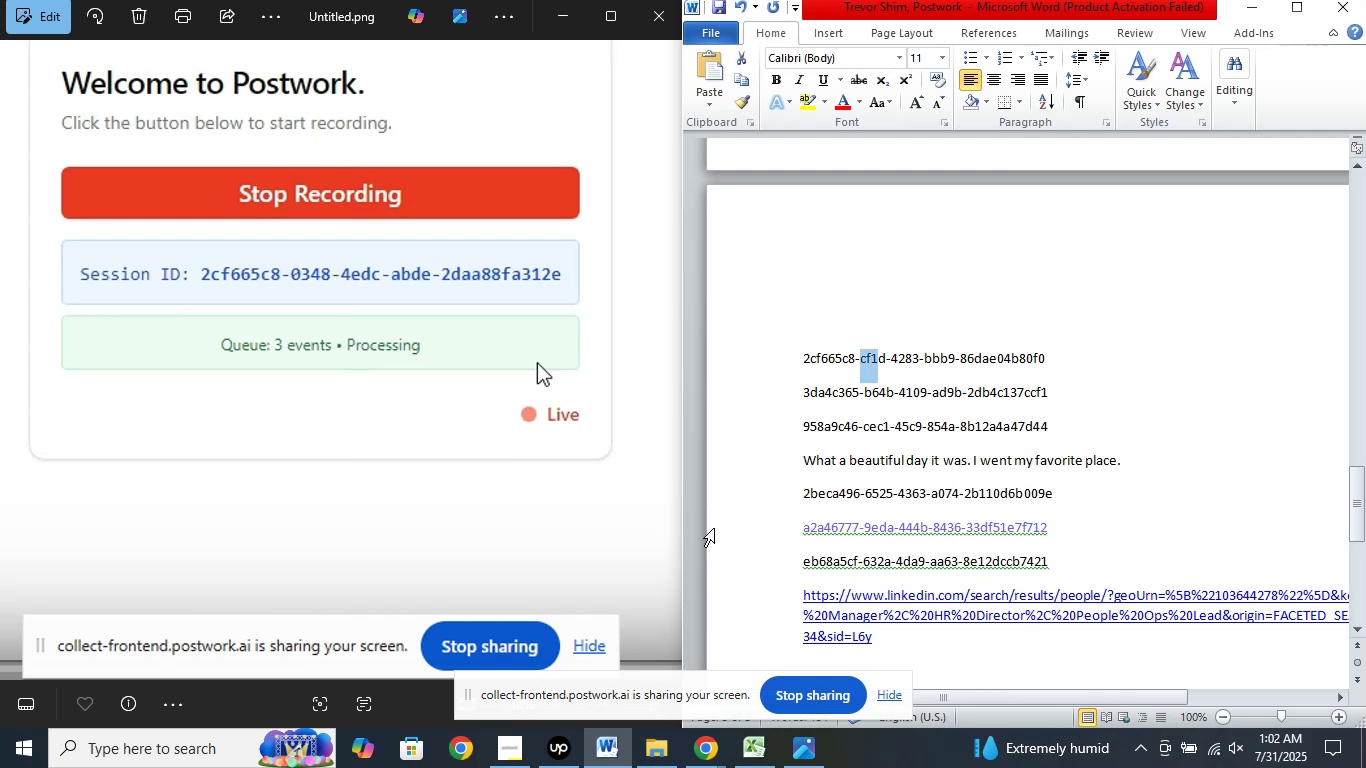 
key(Shift+ArrowRight)
 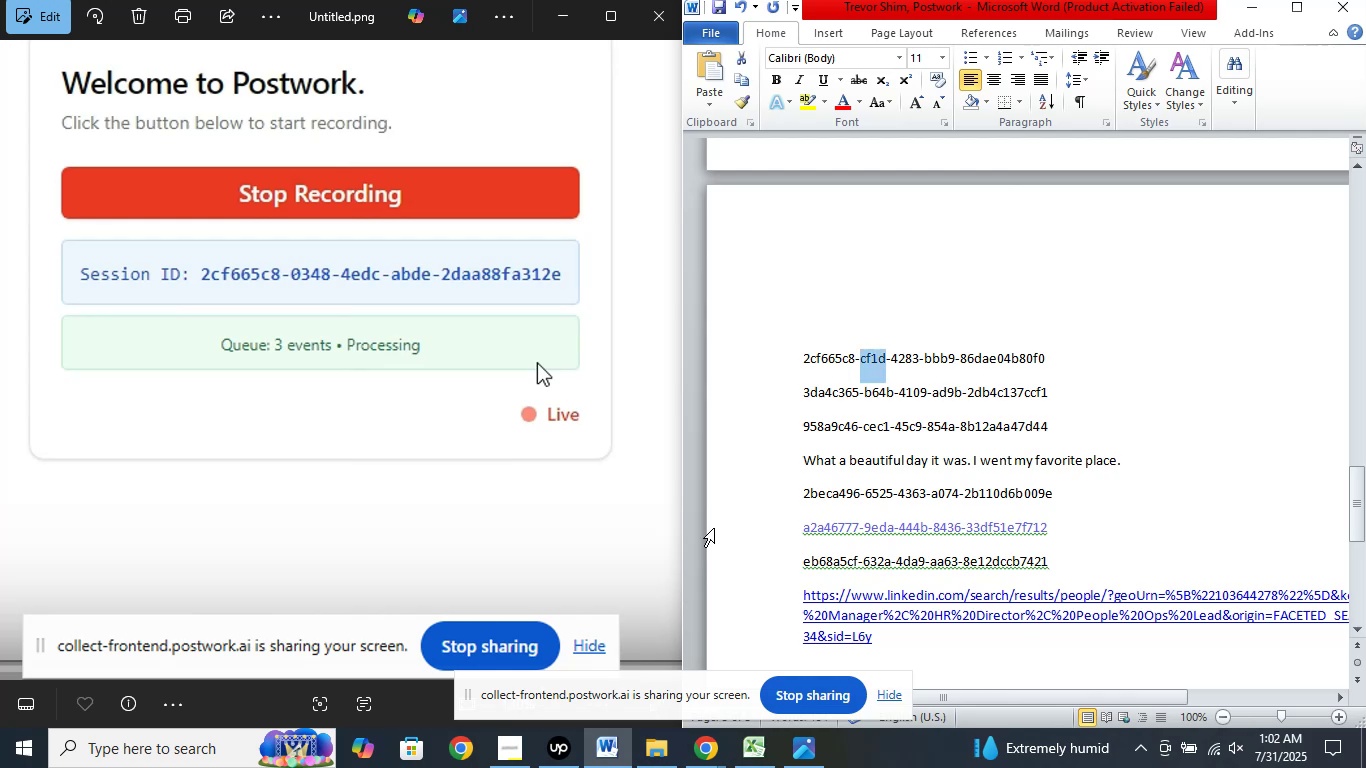 
key(Shift+ArrowRight)
 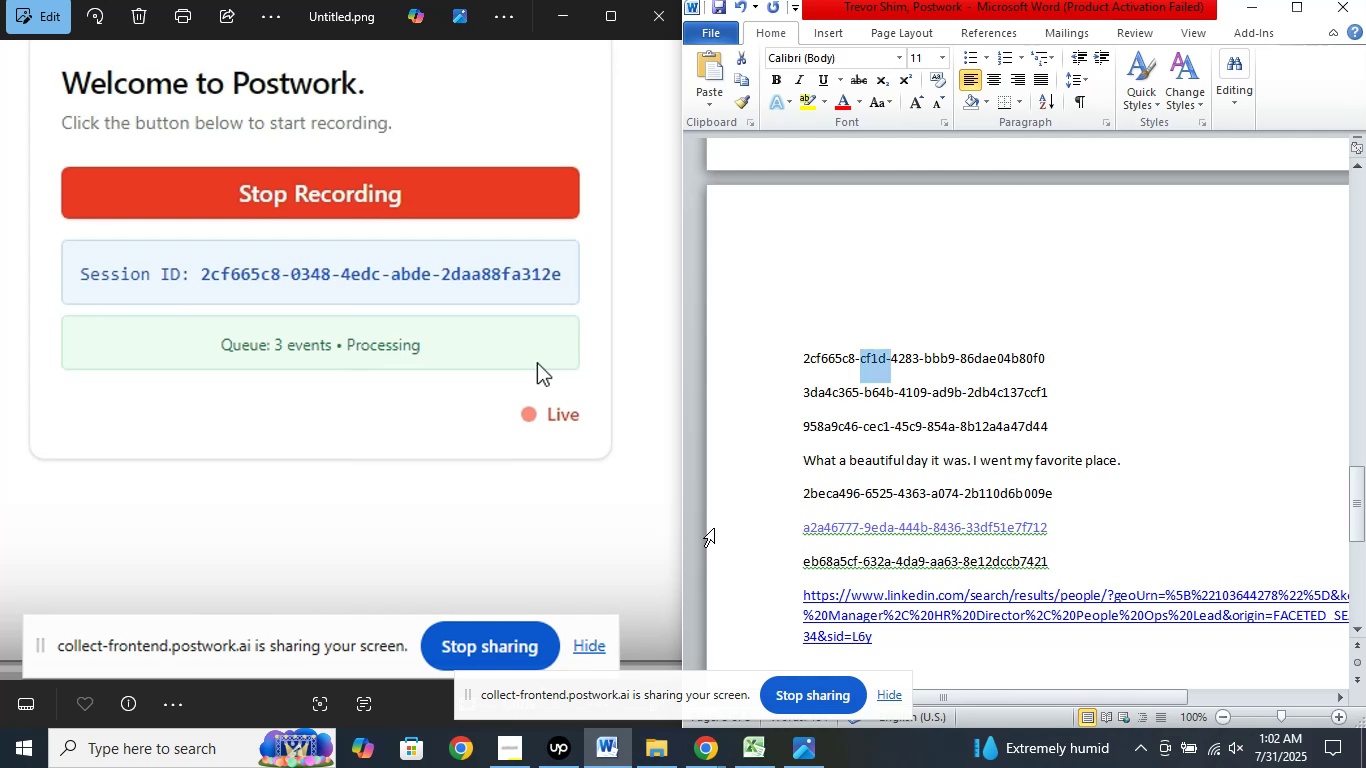 
key(Shift+ArrowRight)
 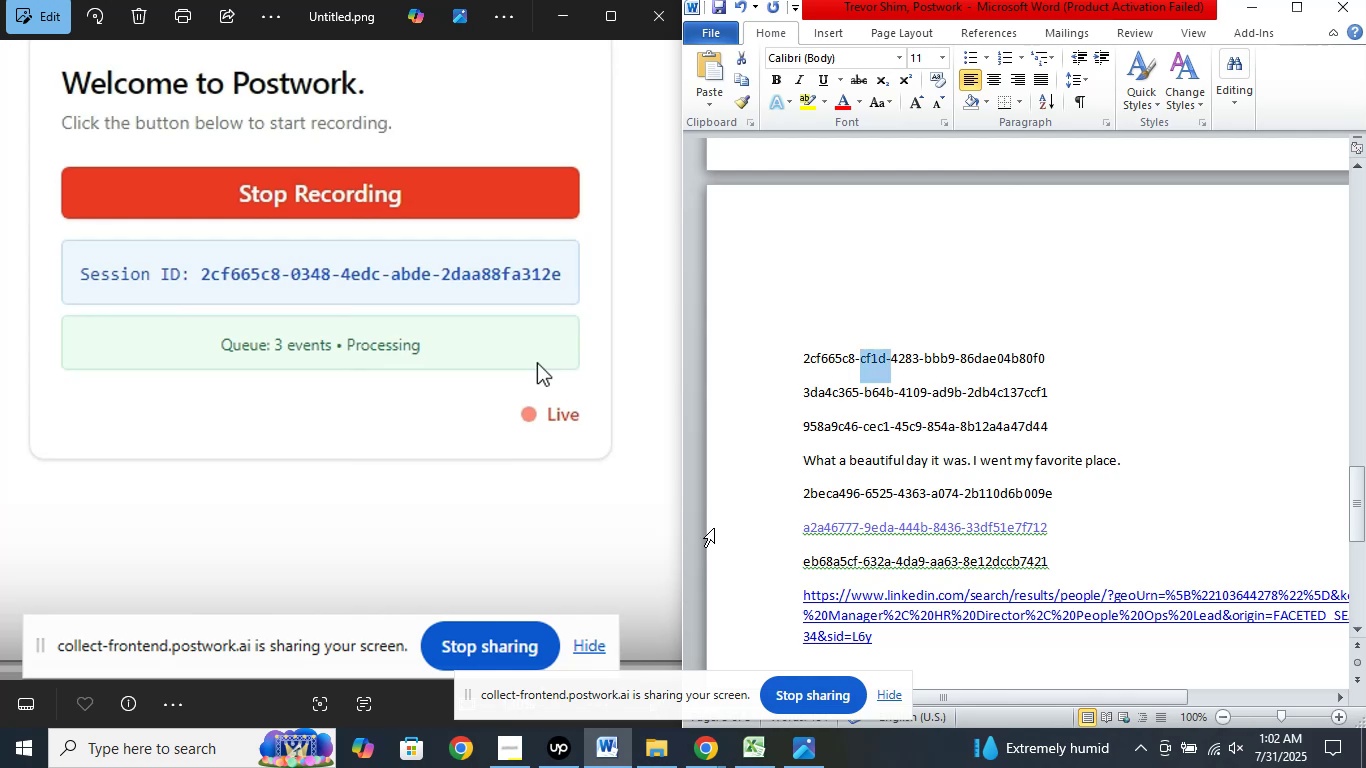 
key(Shift+ArrowRight)
 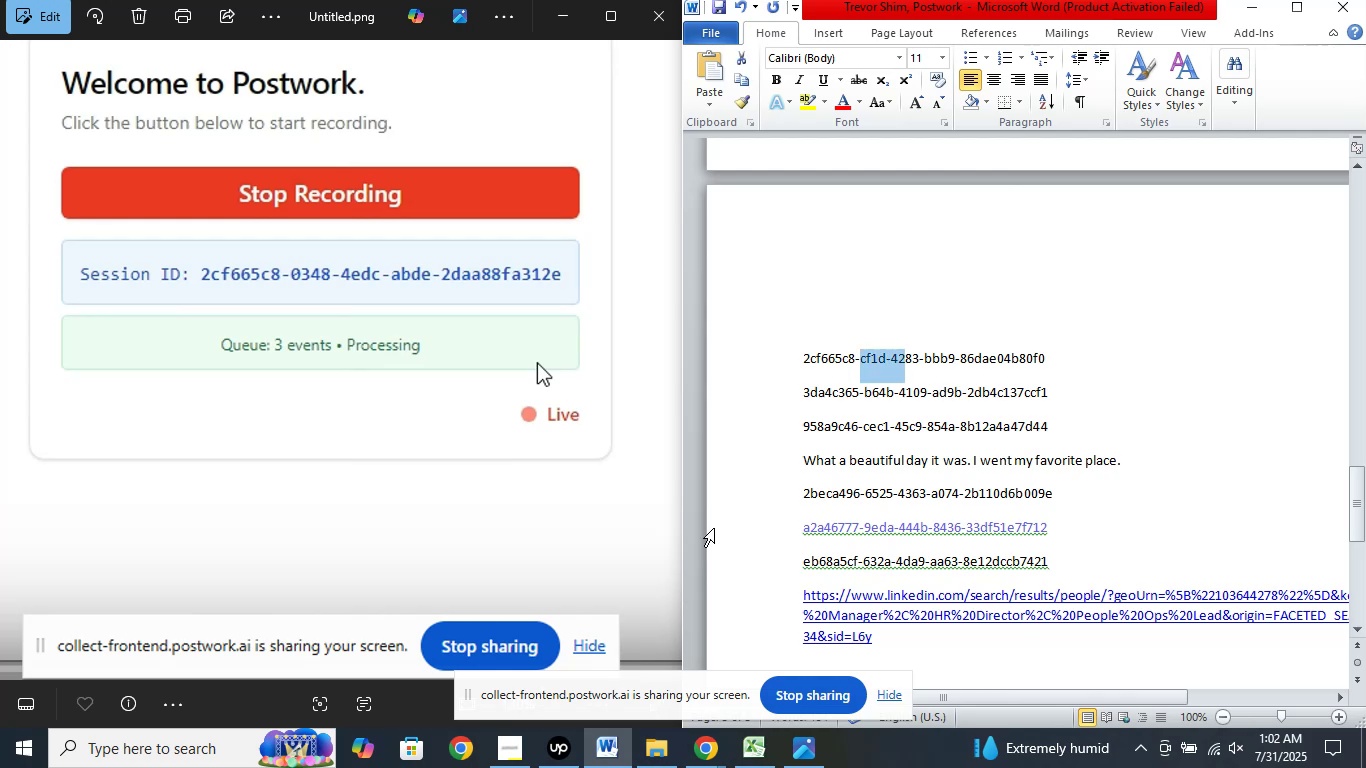 
key(Shift+ArrowRight)
 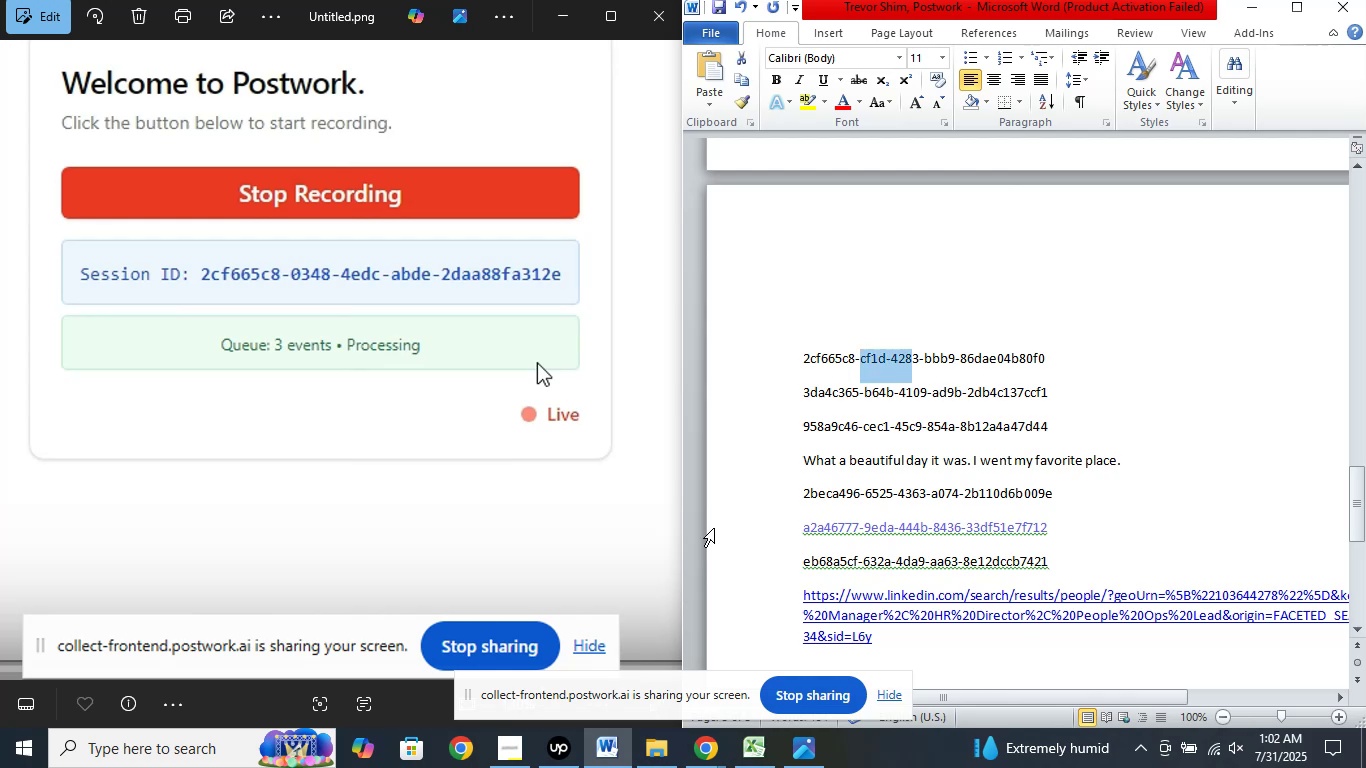 
key(Shift+ArrowRight)
 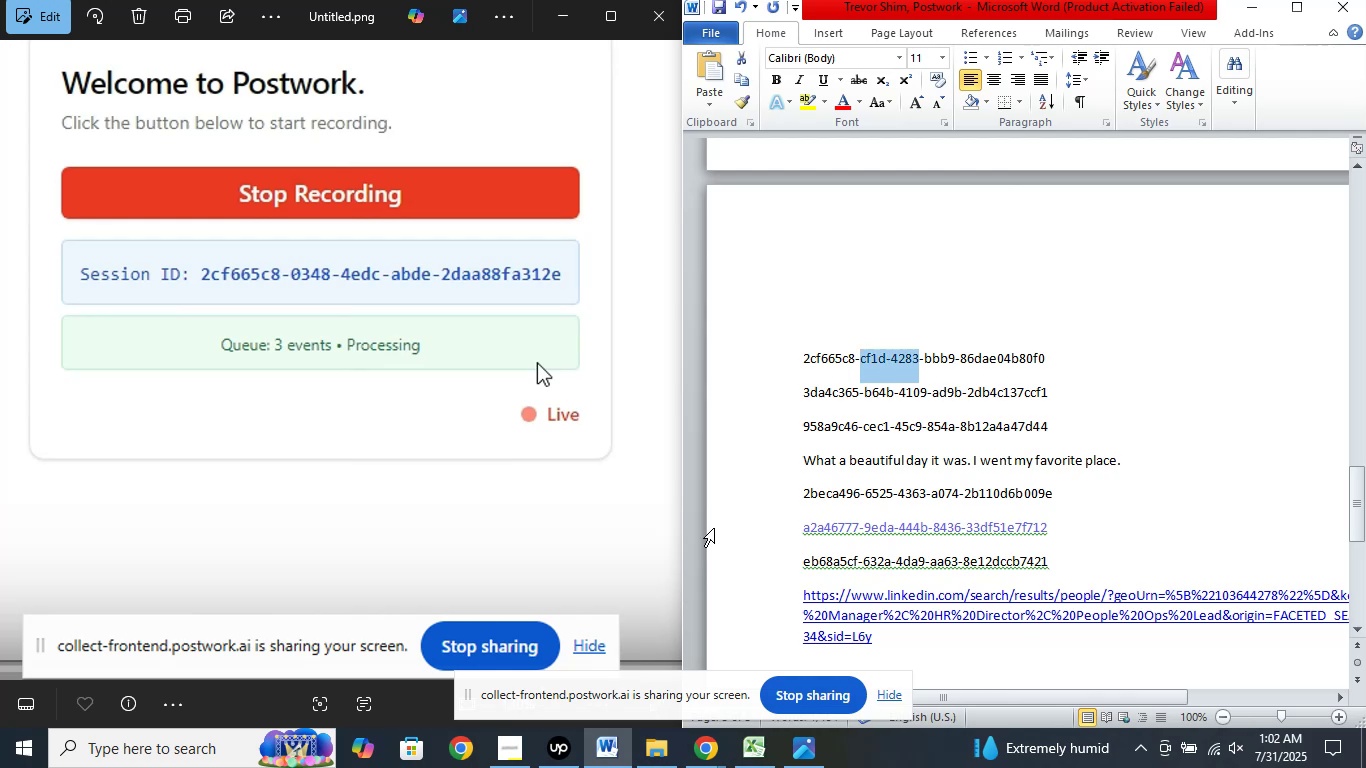 
key(Numpad0)
 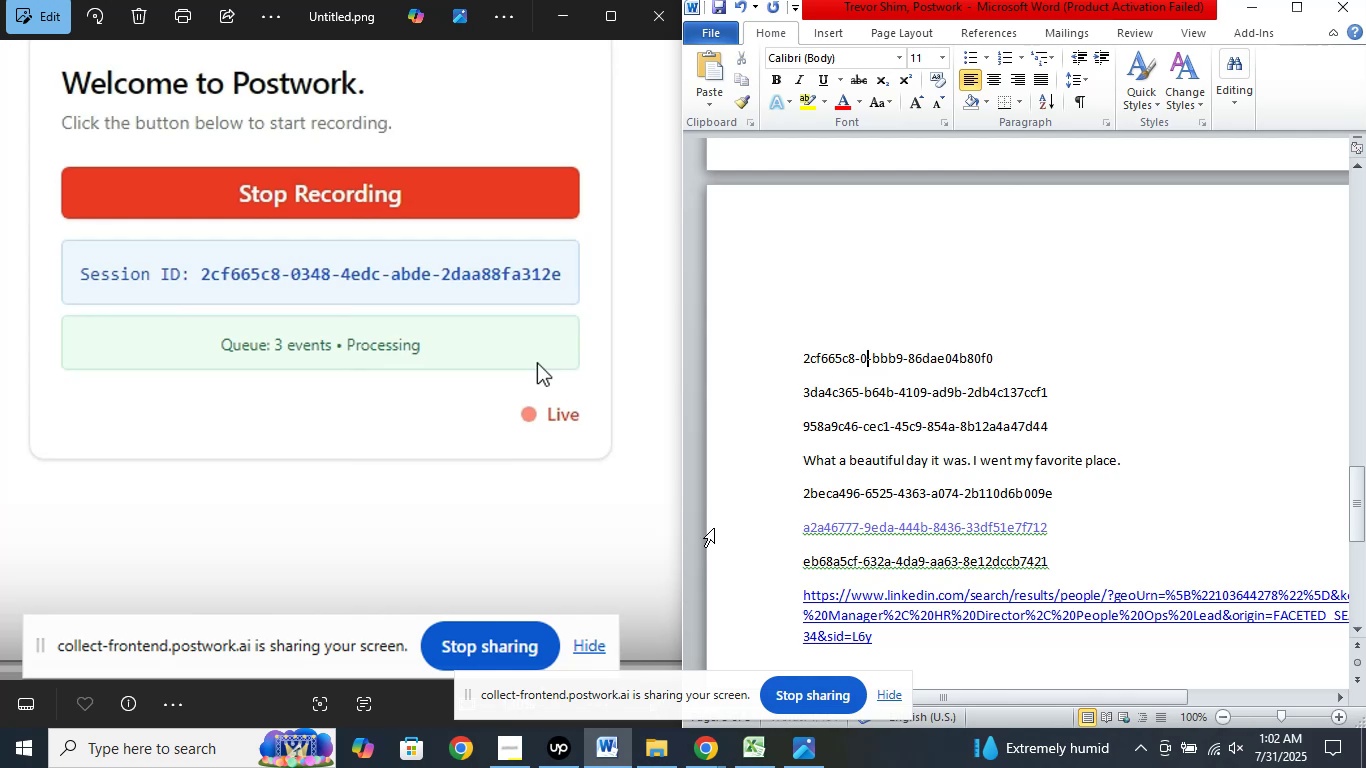 
key(Numpad3)
 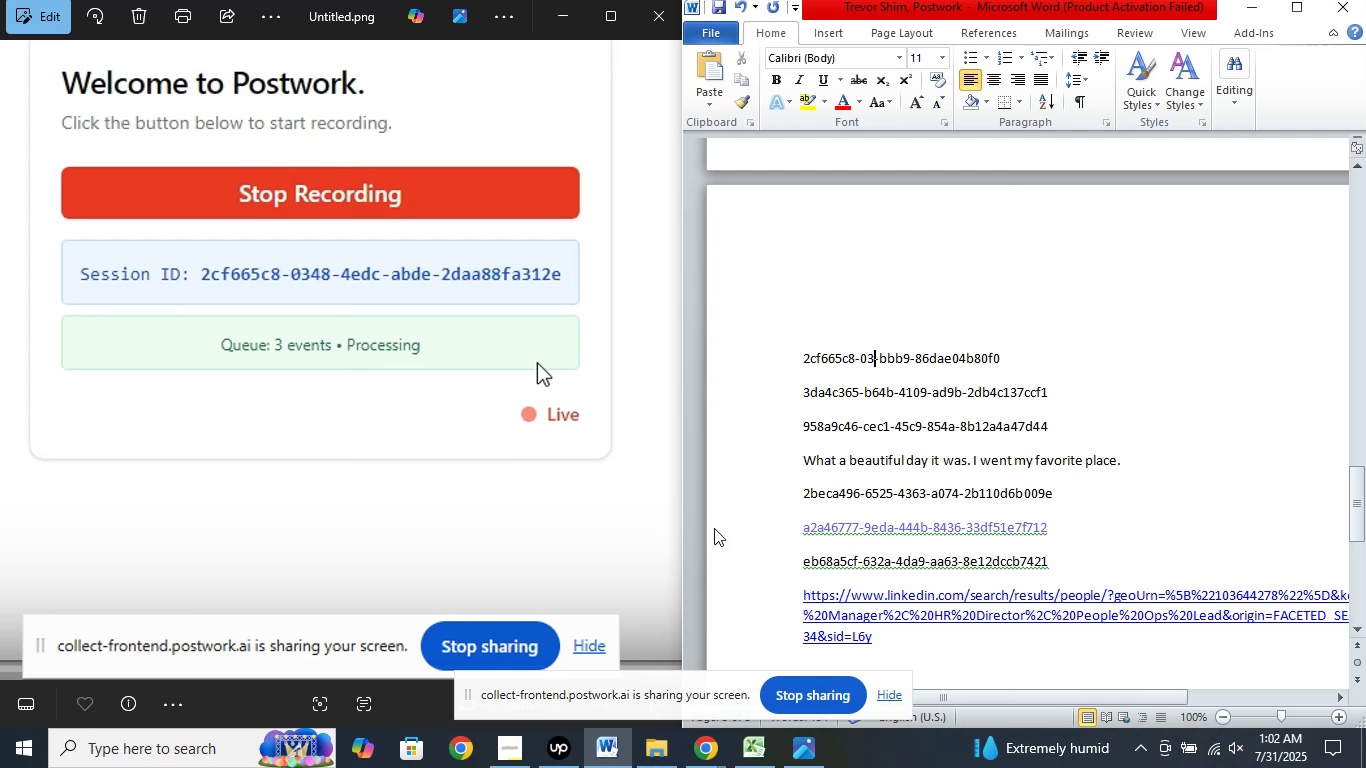 
key(Numpad4)
 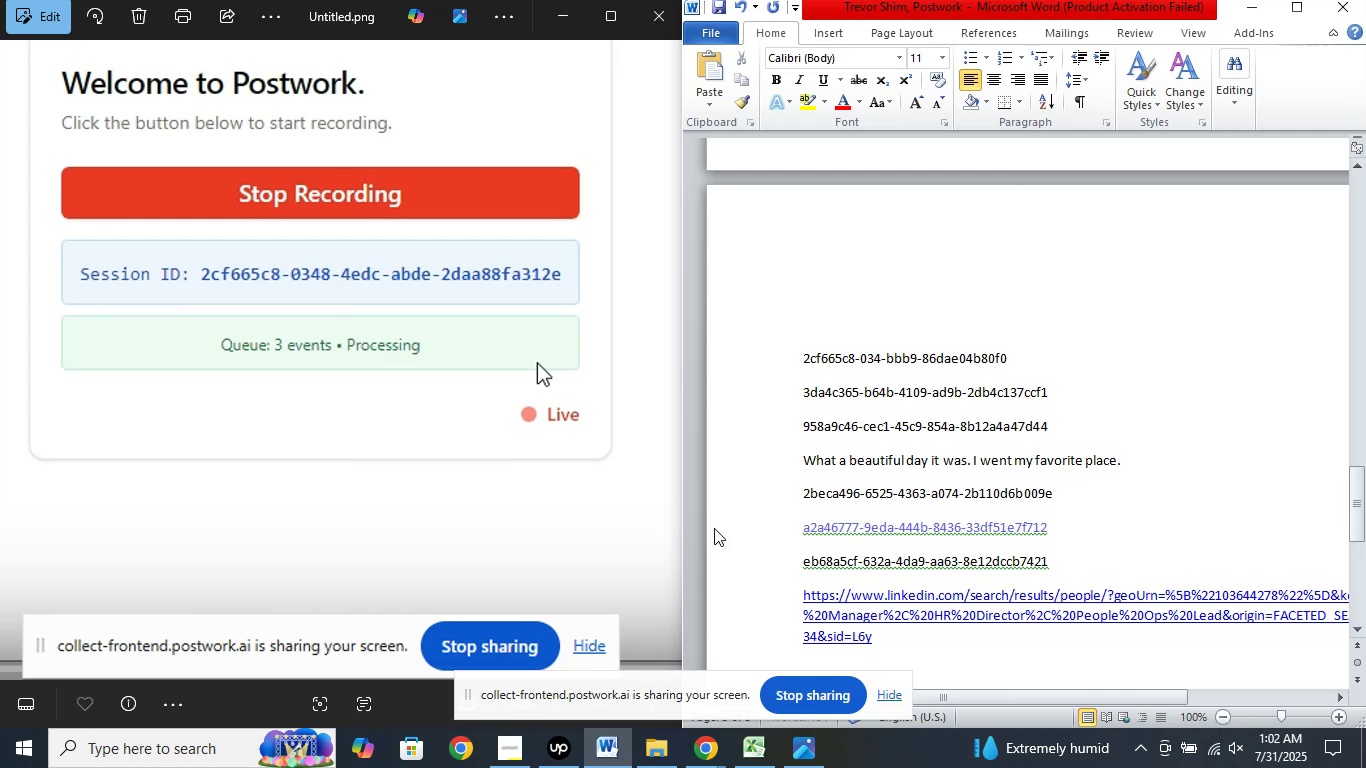 
key(Numpad8)
 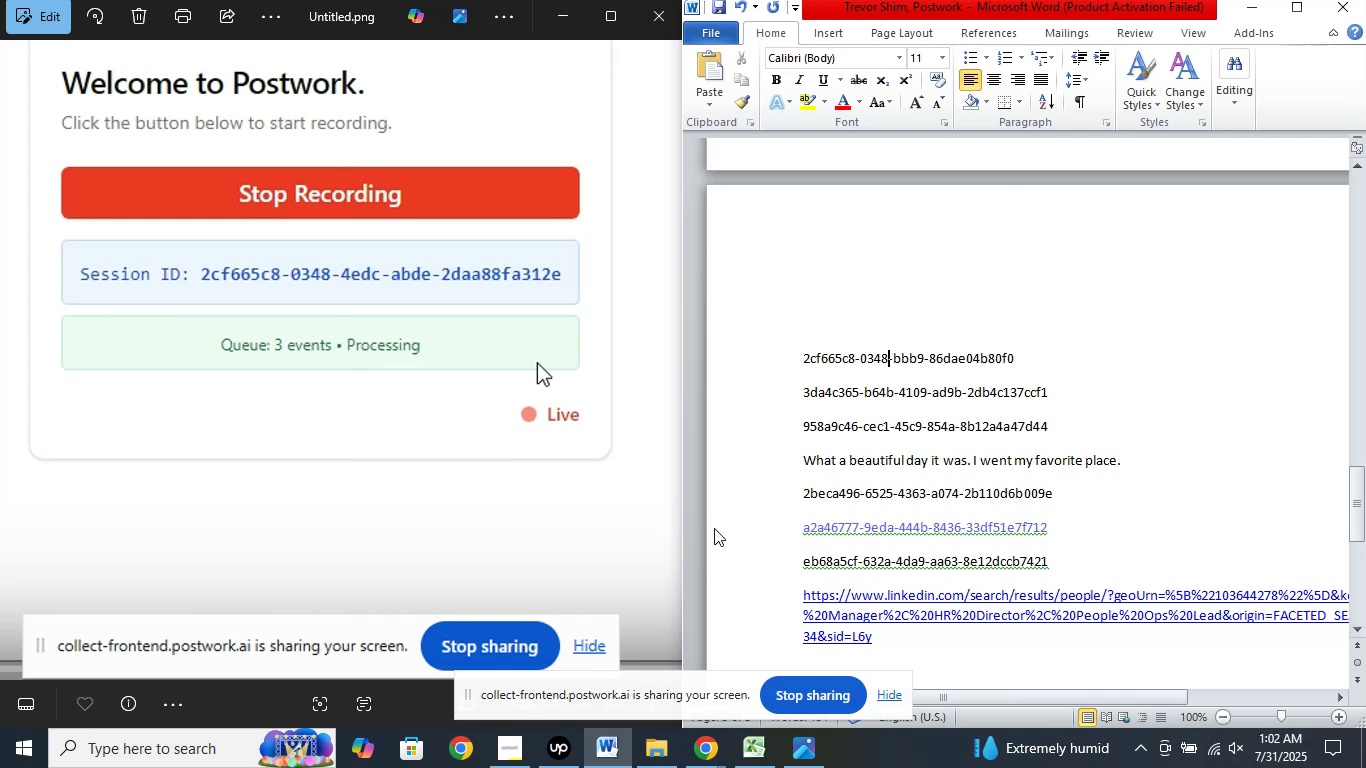 
wait(5.36)
 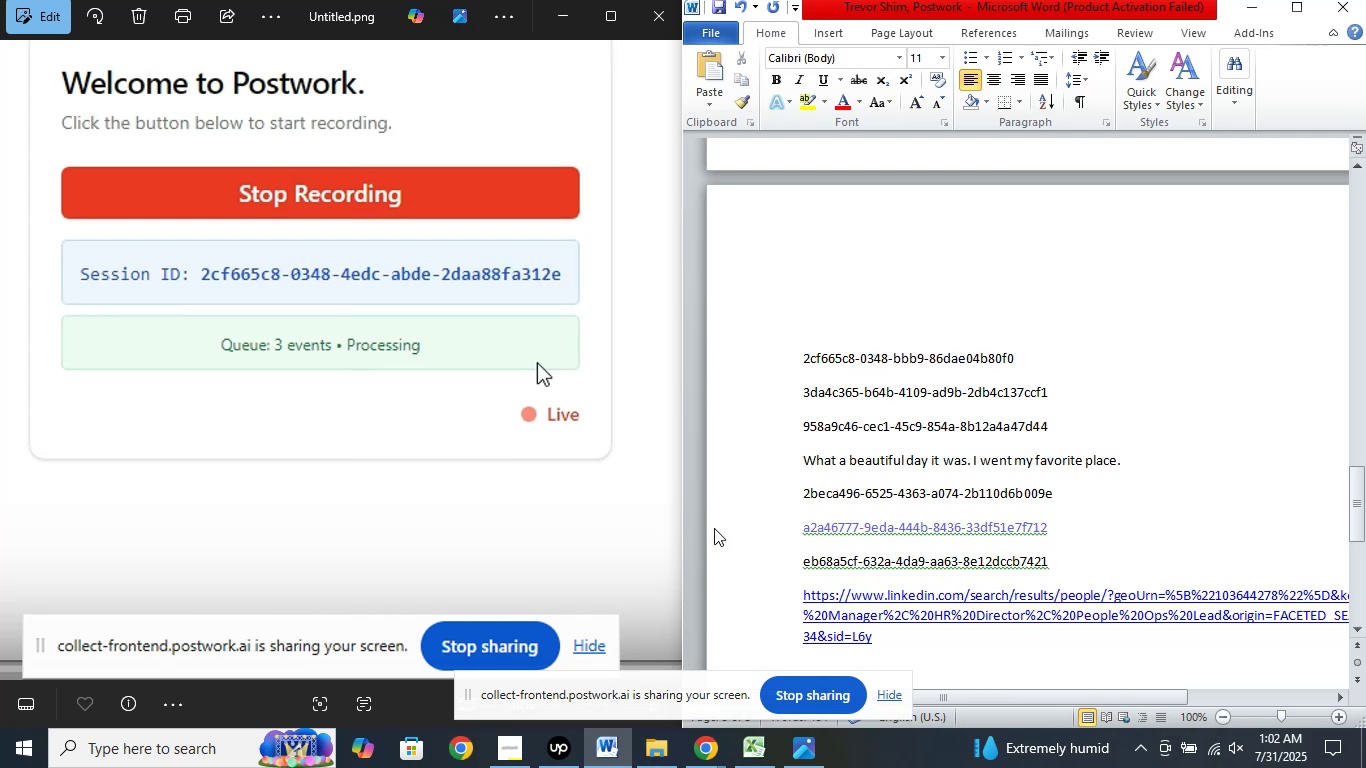 
key(ArrowRight)
 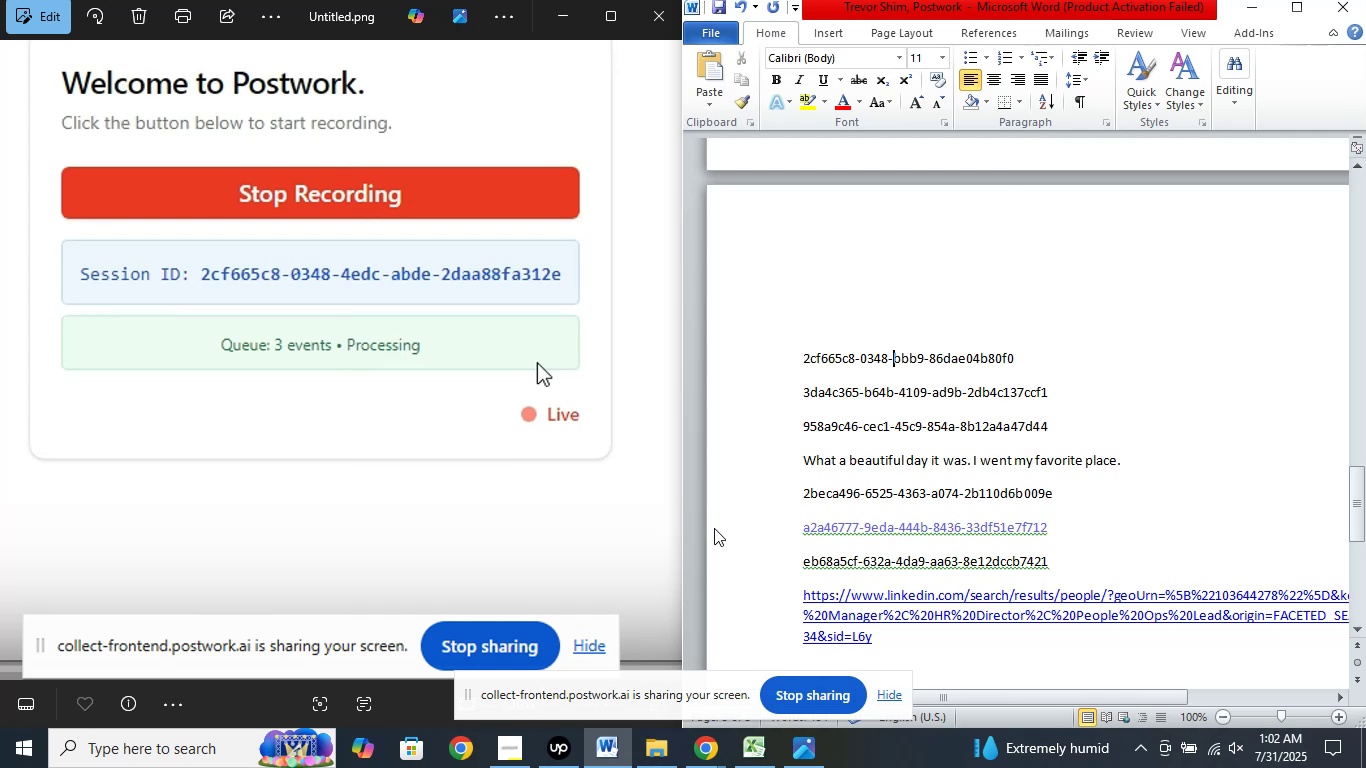 
key(Shift+ArrowRight)
 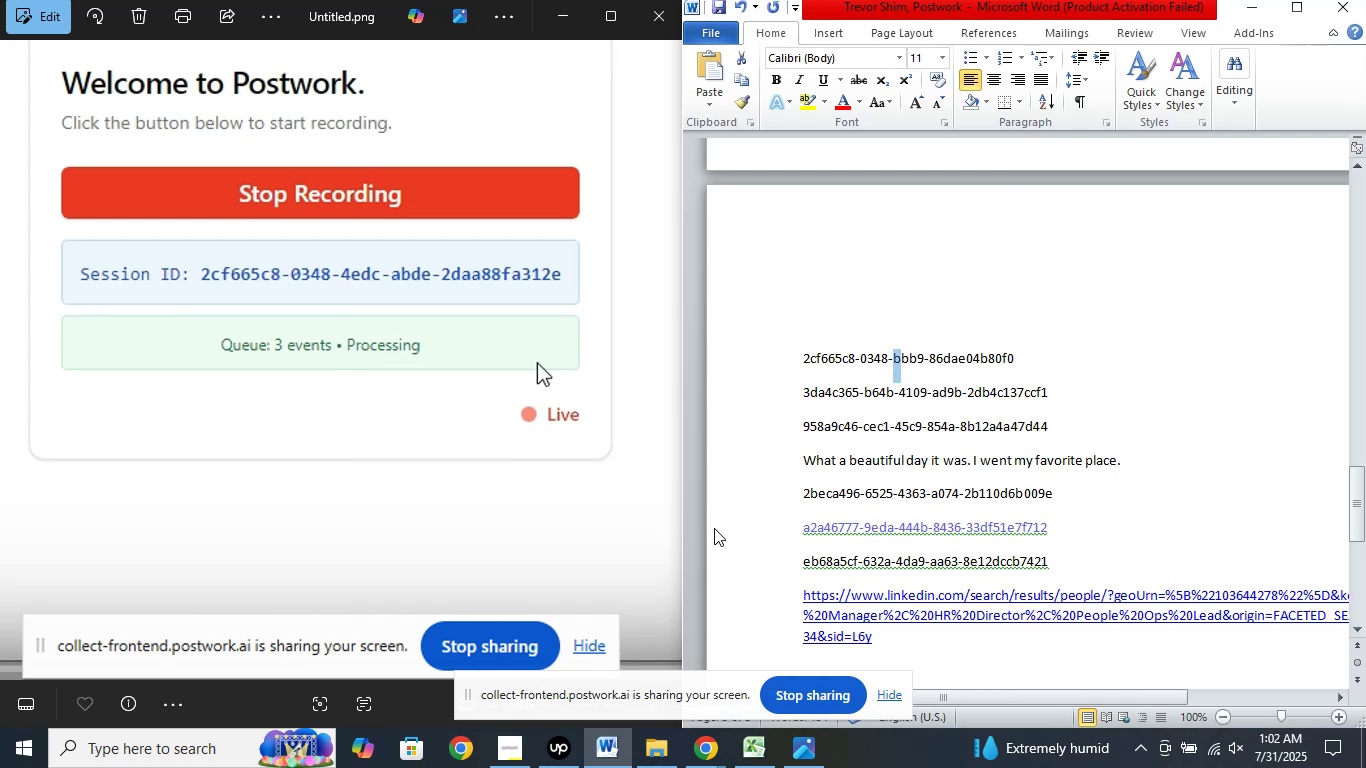 
key(Shift+ArrowRight)
 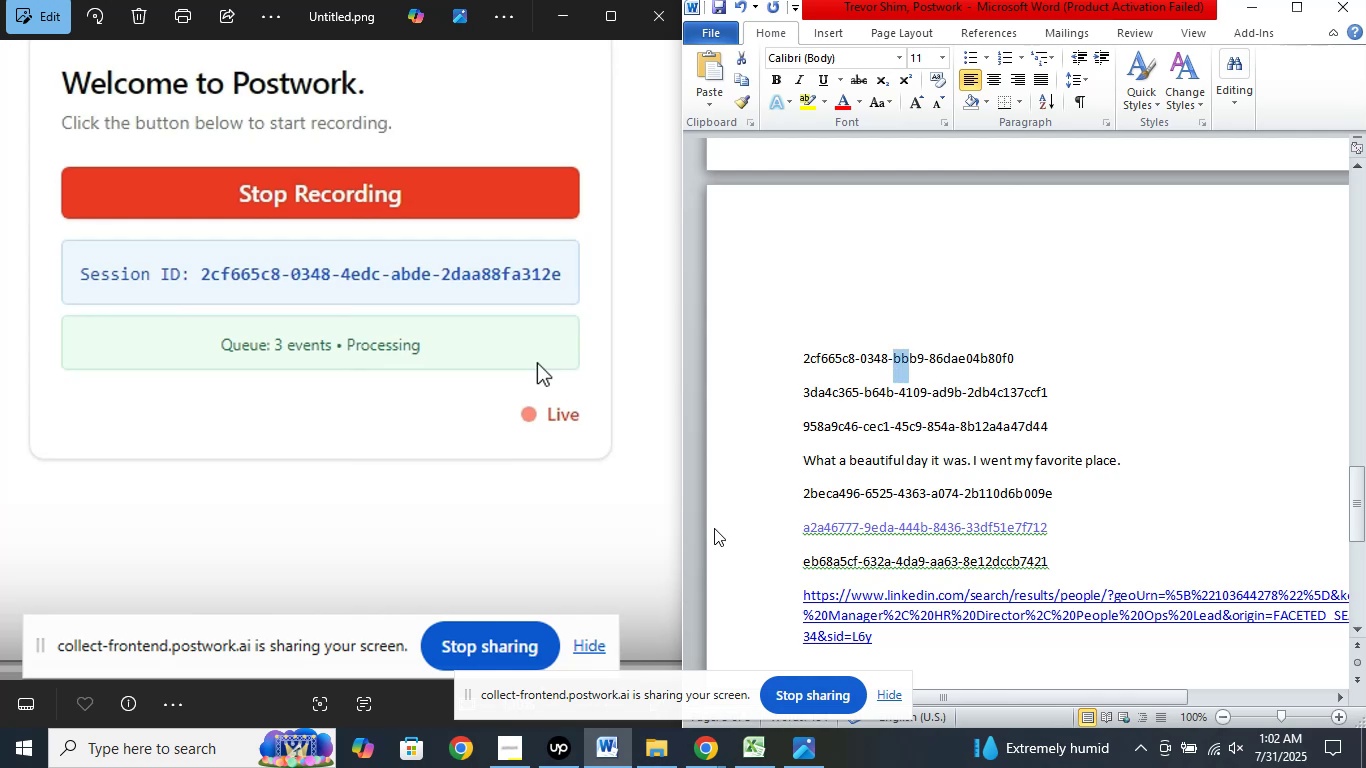 
key(Shift+ArrowRight)
 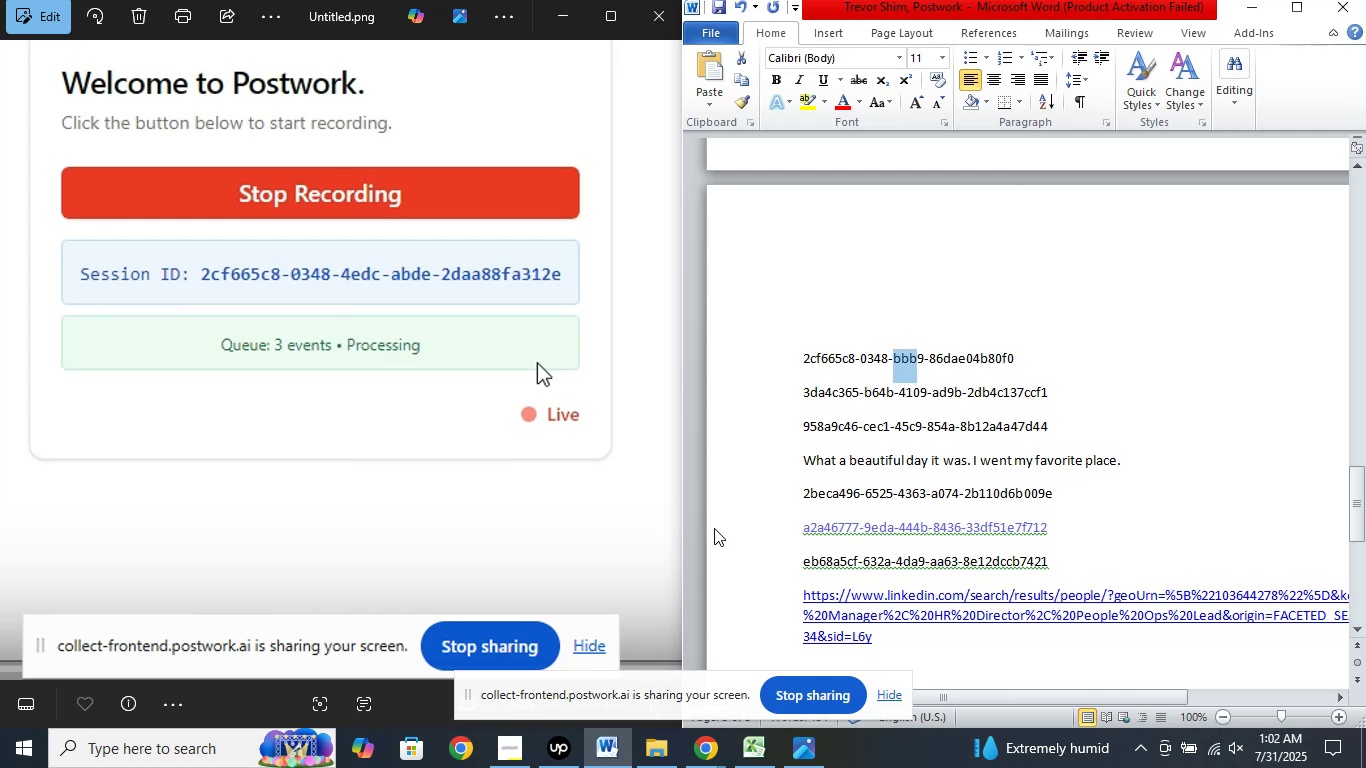 
key(Shift+ArrowRight)
 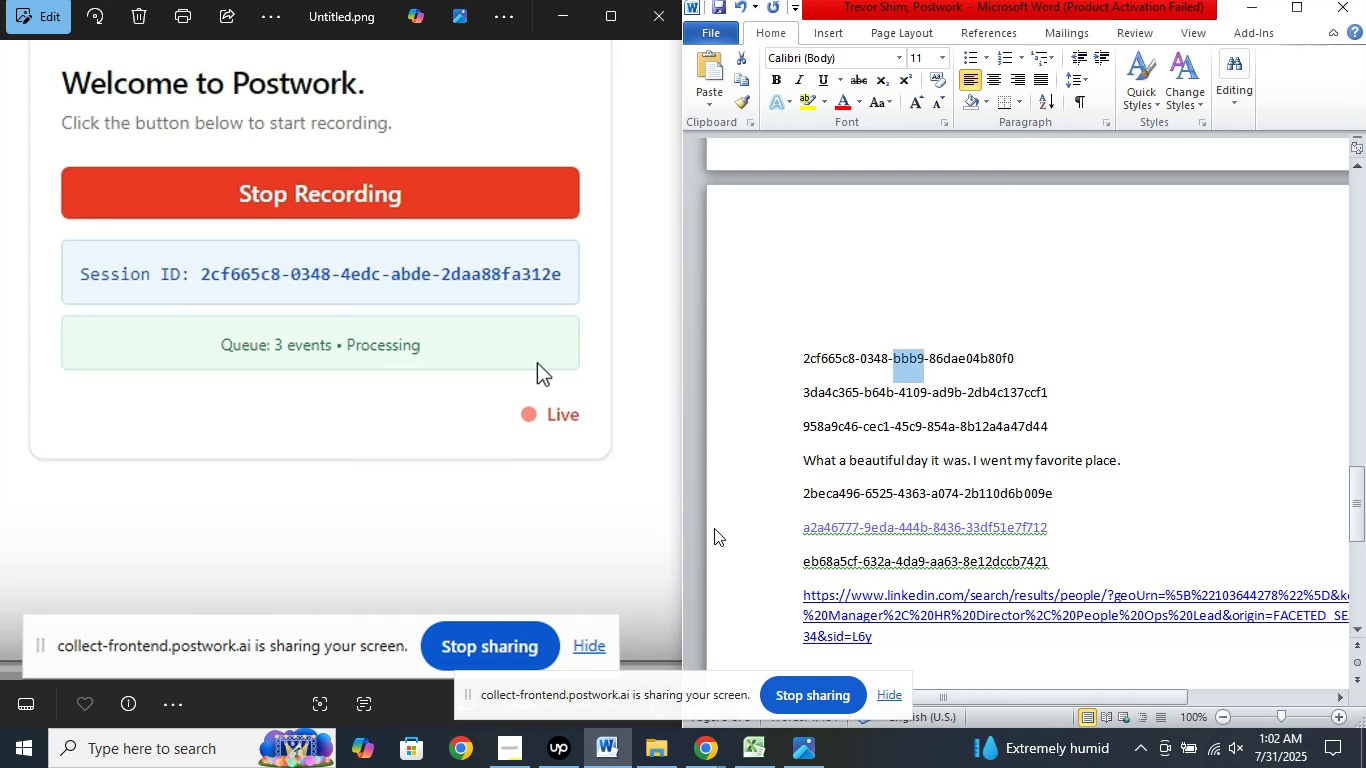 
type(4edc)
 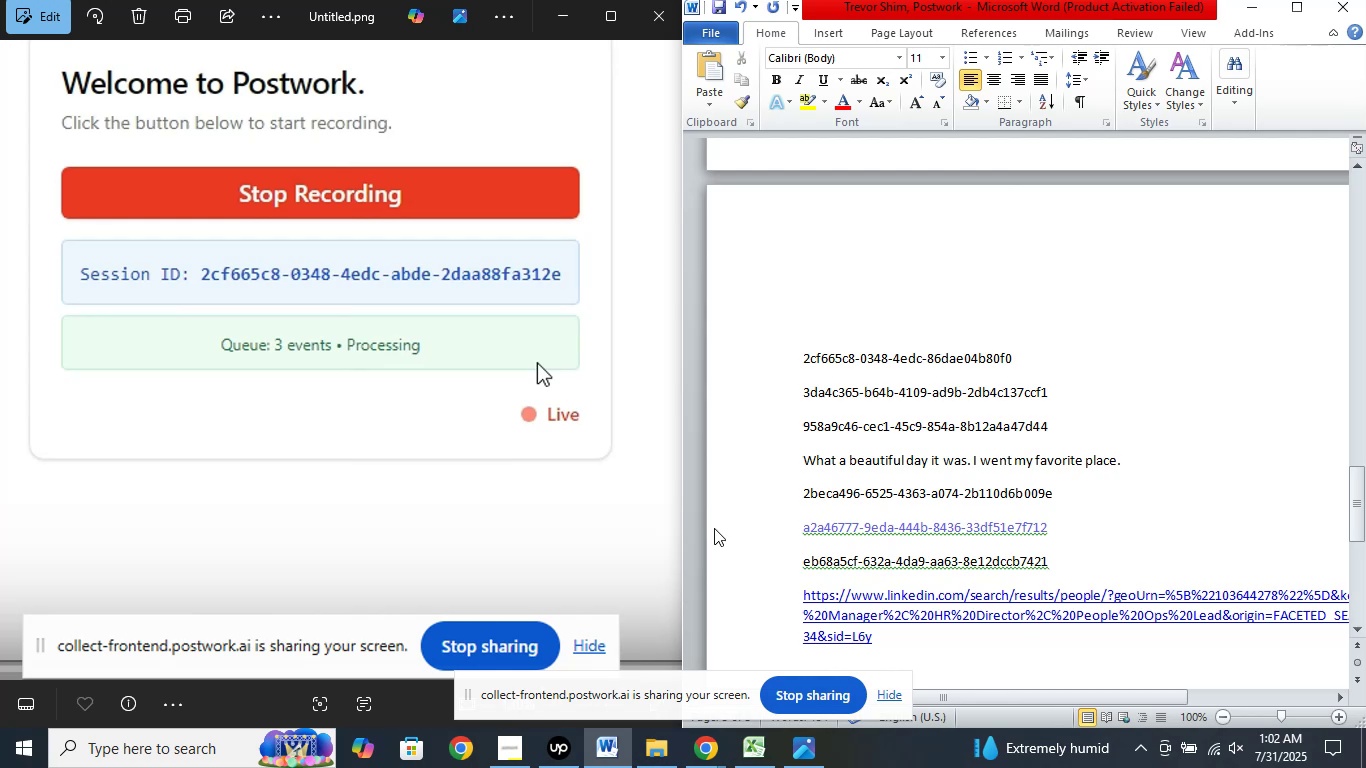 
key(ArrowRight)
 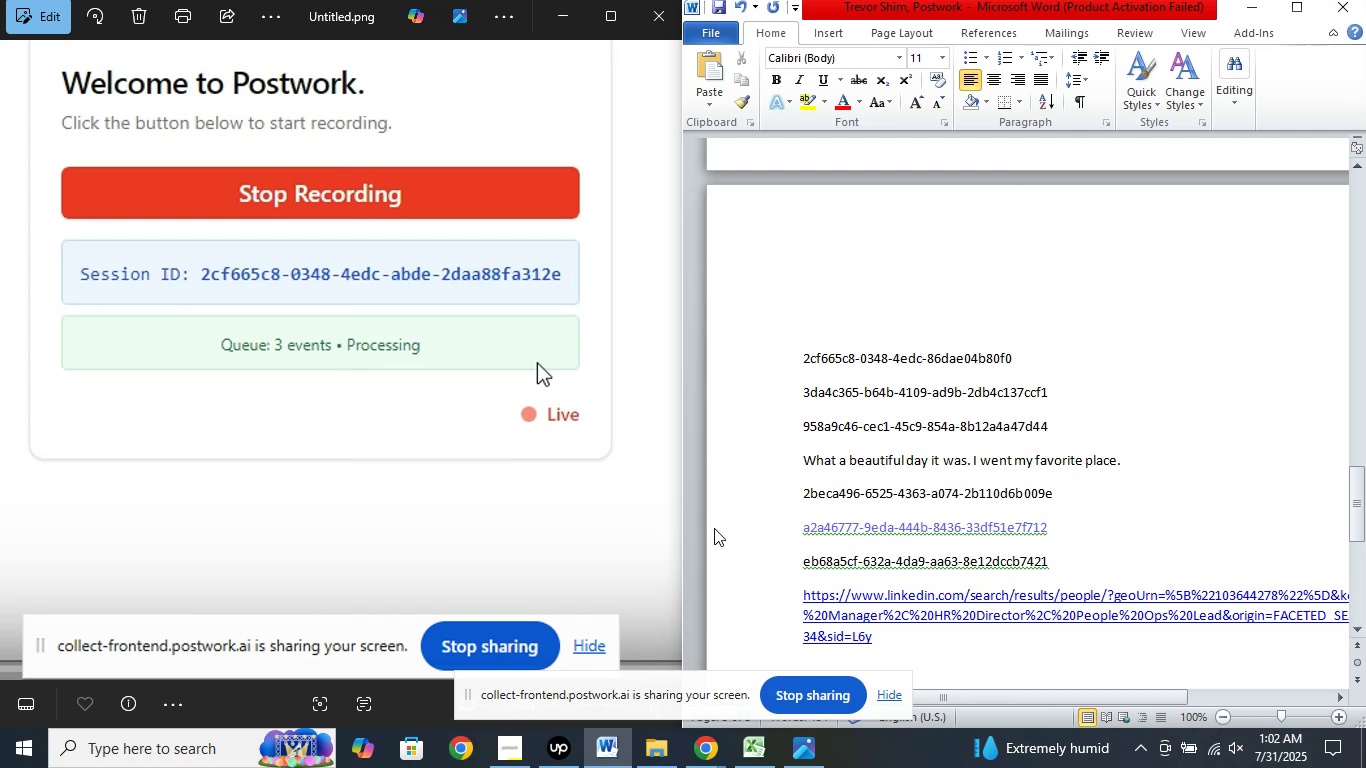 
key(Shift+ArrowRight)
 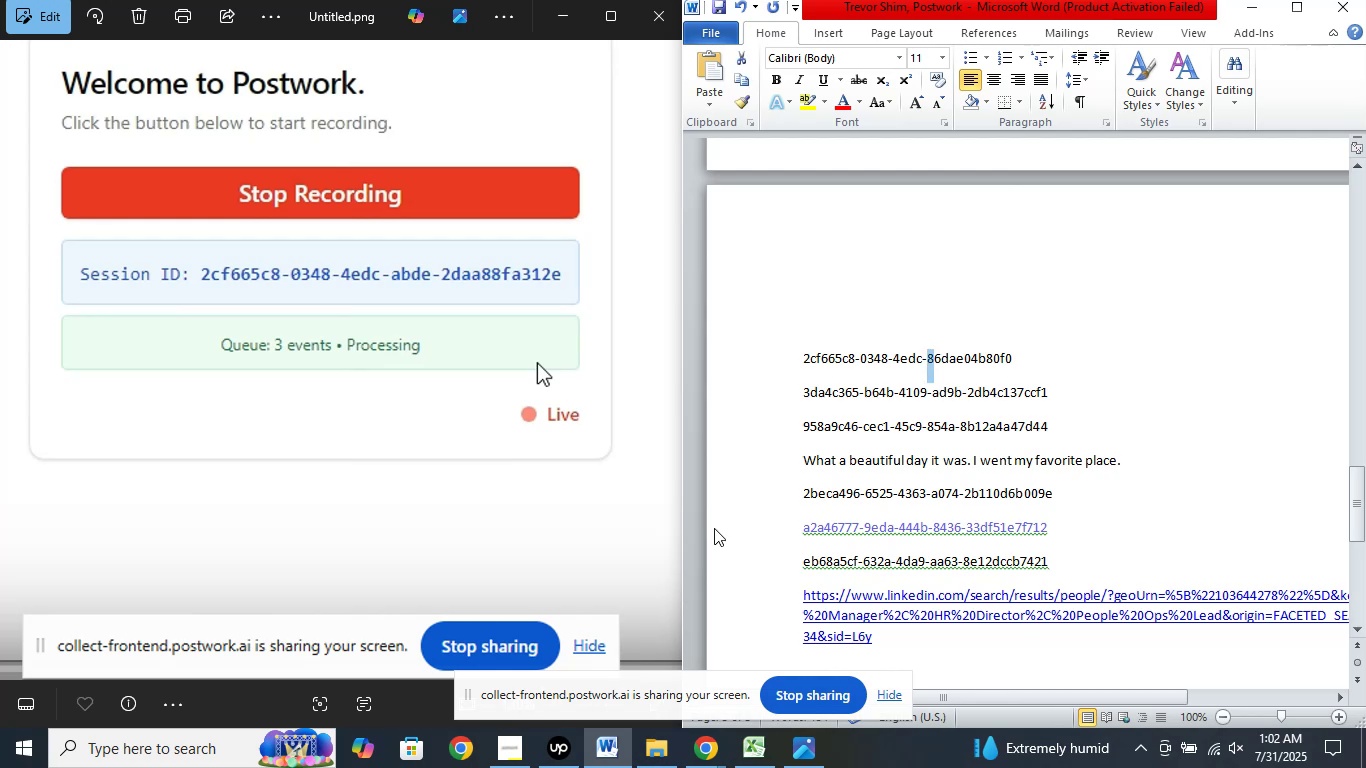 
key(Shift+ArrowRight)
 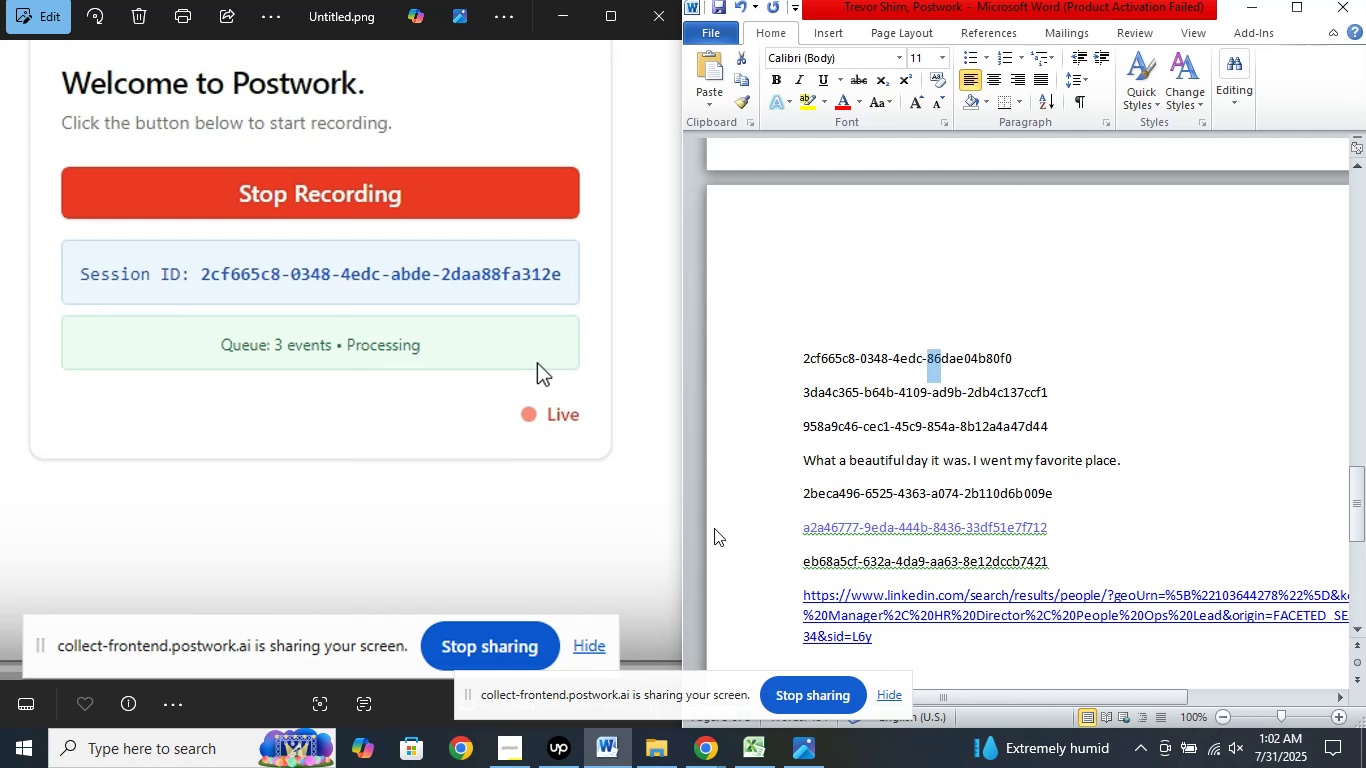 
key(Shift+ArrowRight)
 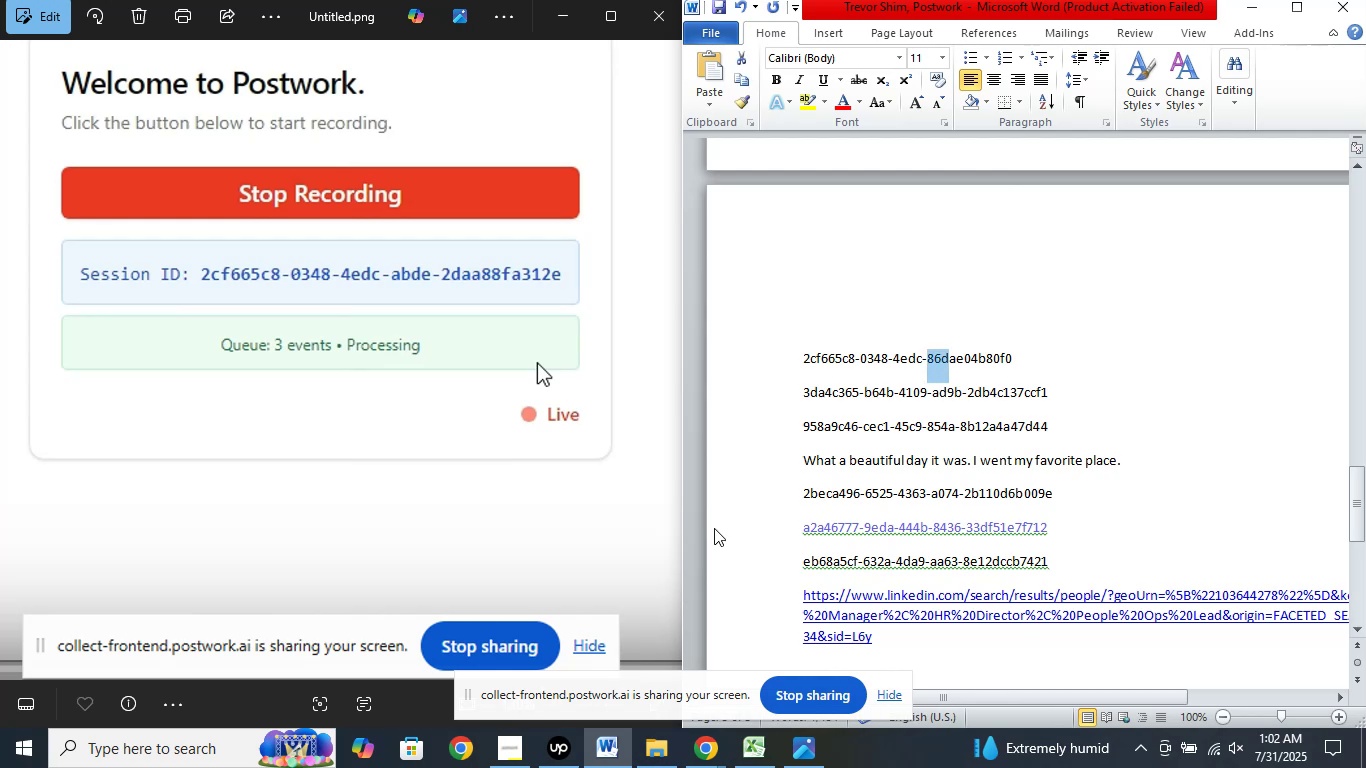 
key(Shift+ArrowRight)
 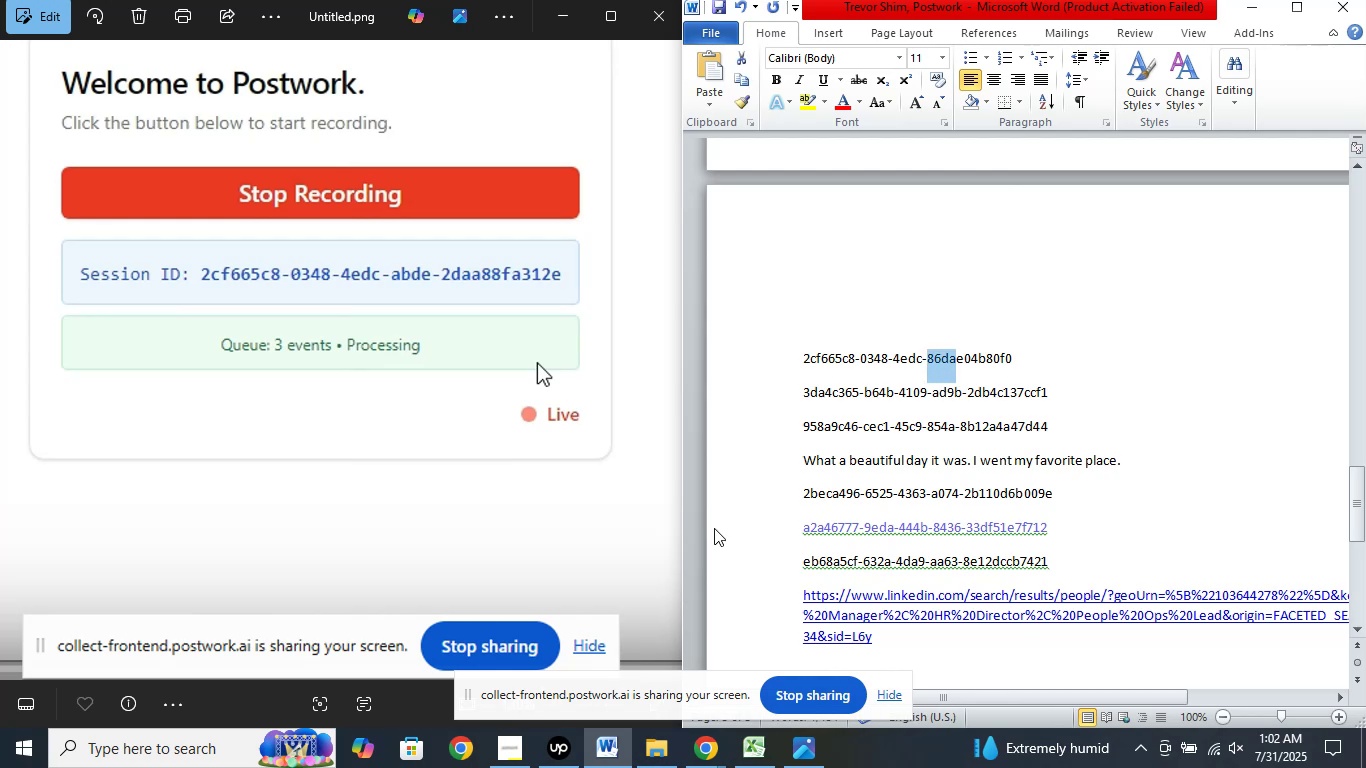 
key(Shift+ArrowRight)
 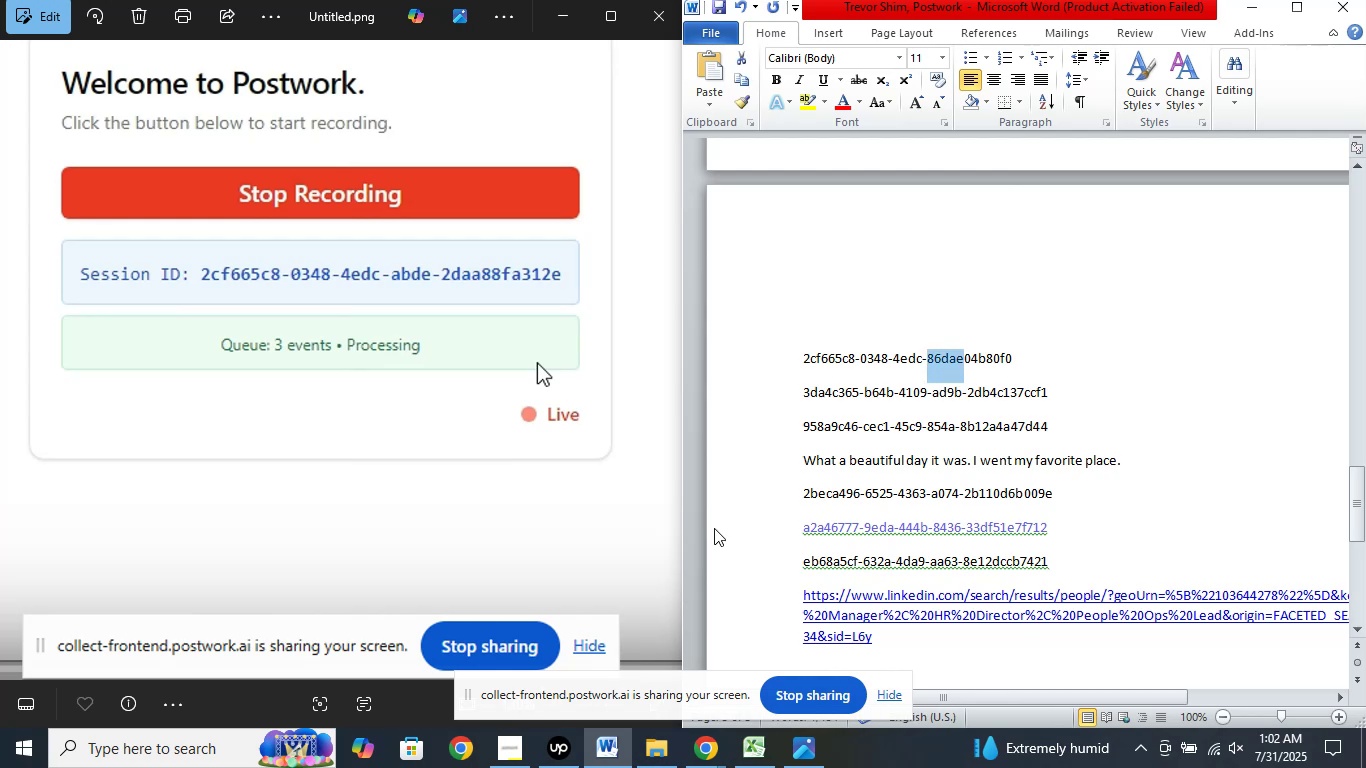 
key(Shift+ArrowRight)
 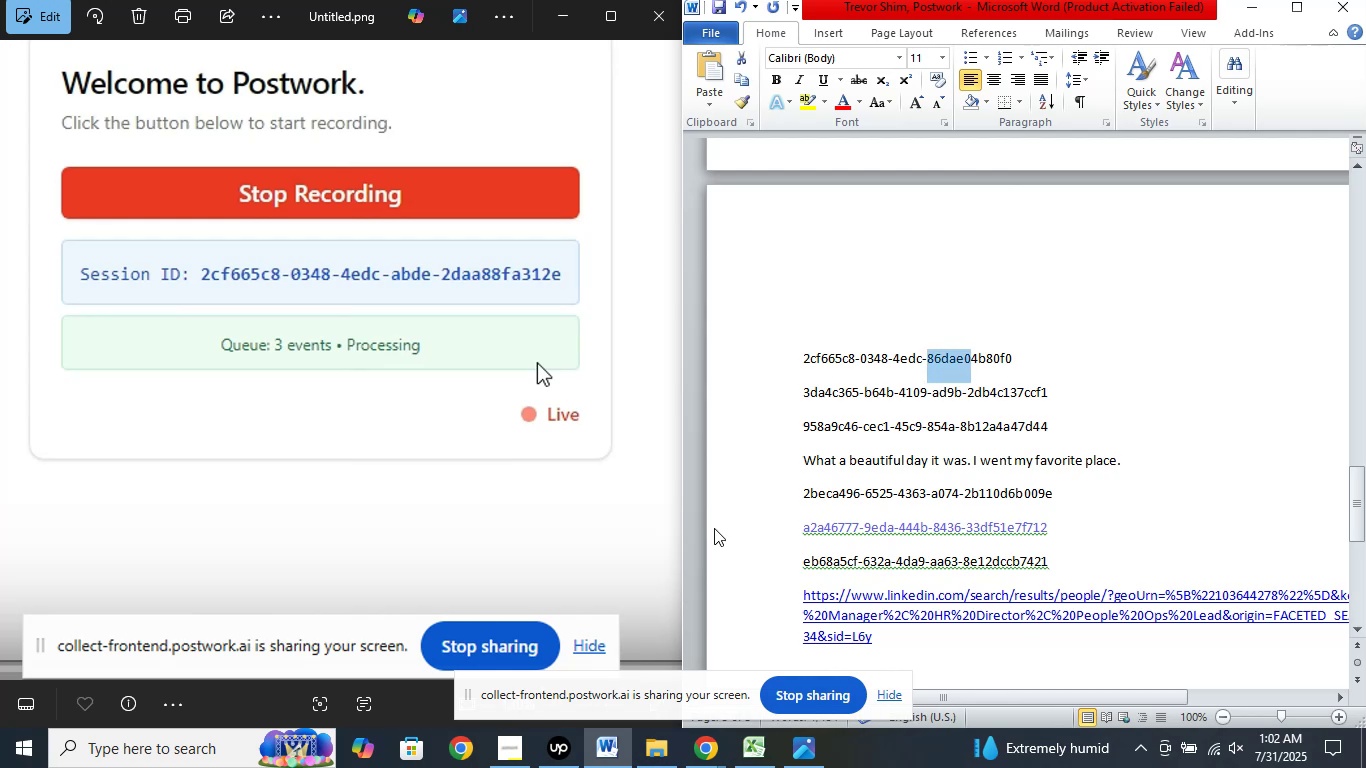 
key(Shift+ArrowRight)
 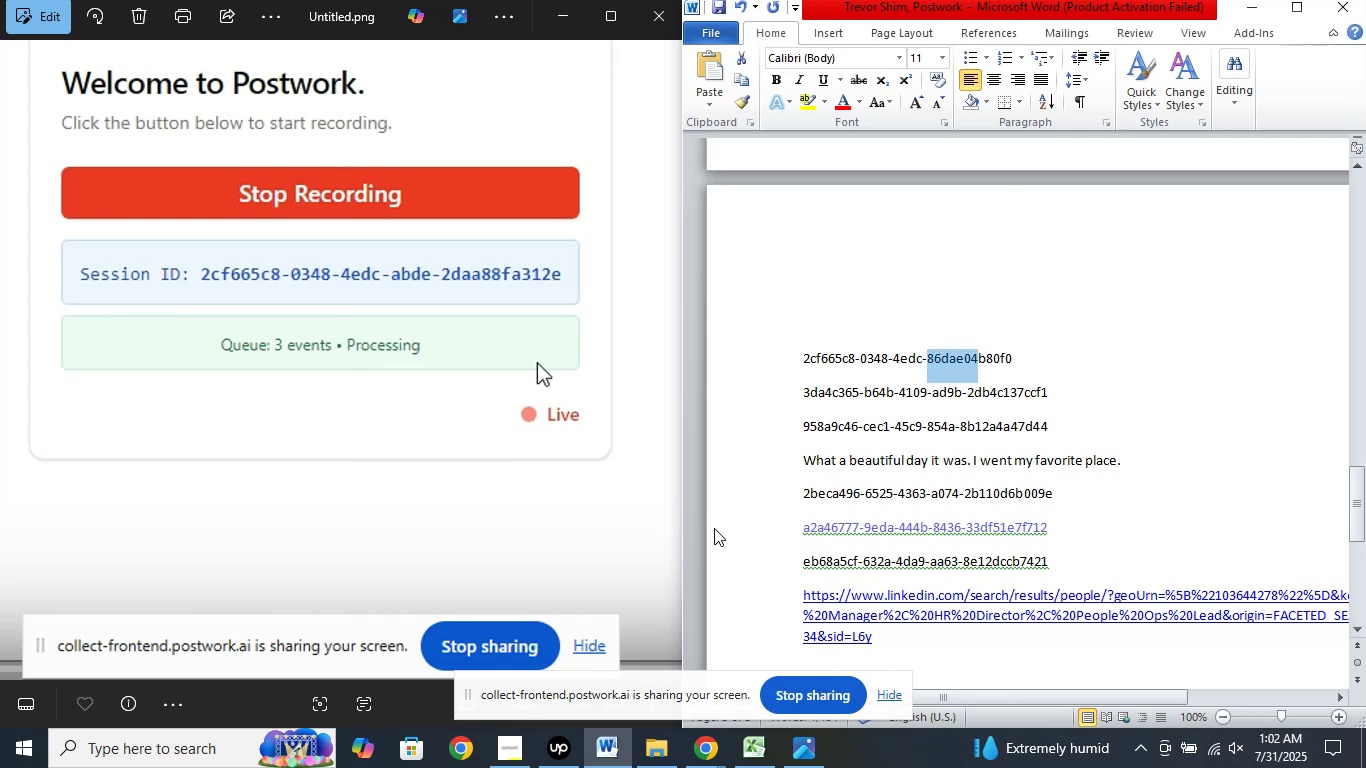 
key(Shift+ArrowRight)
 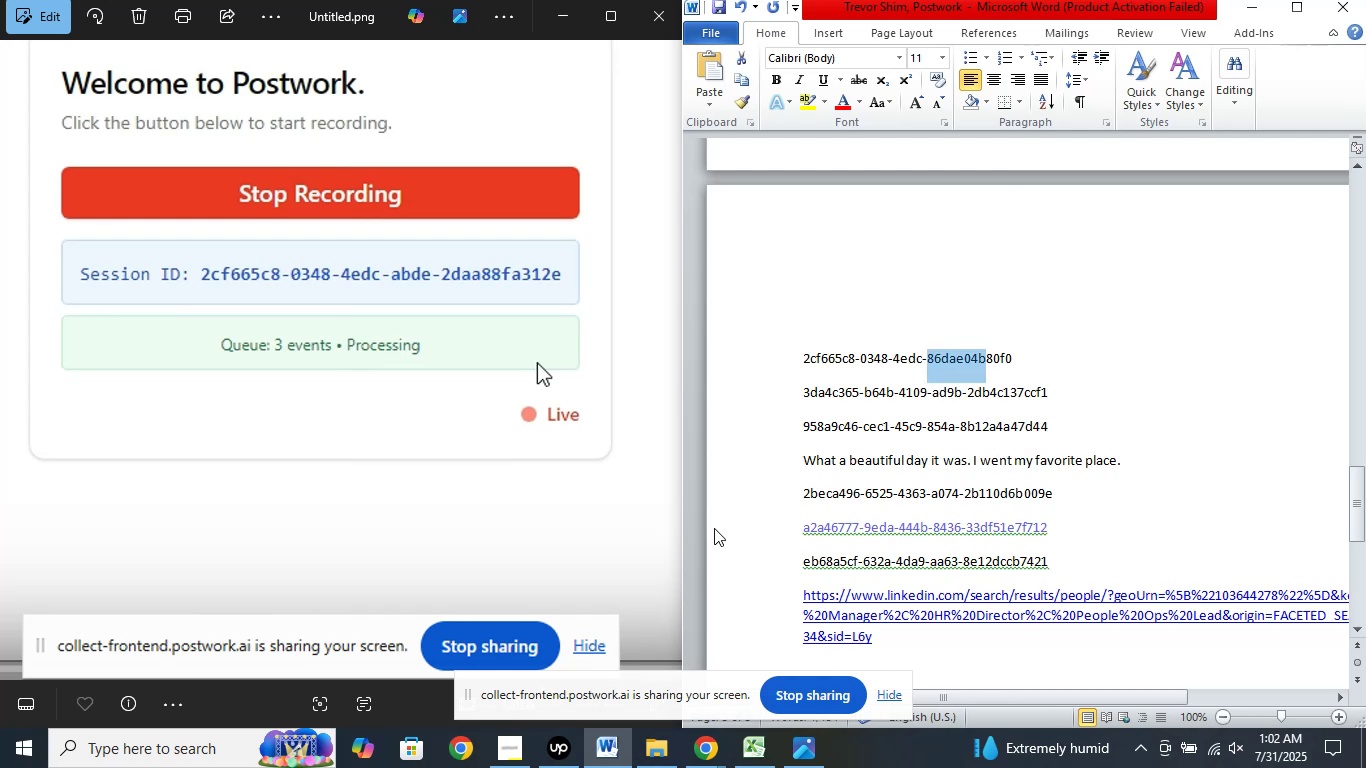 
key(Shift+ArrowRight)
 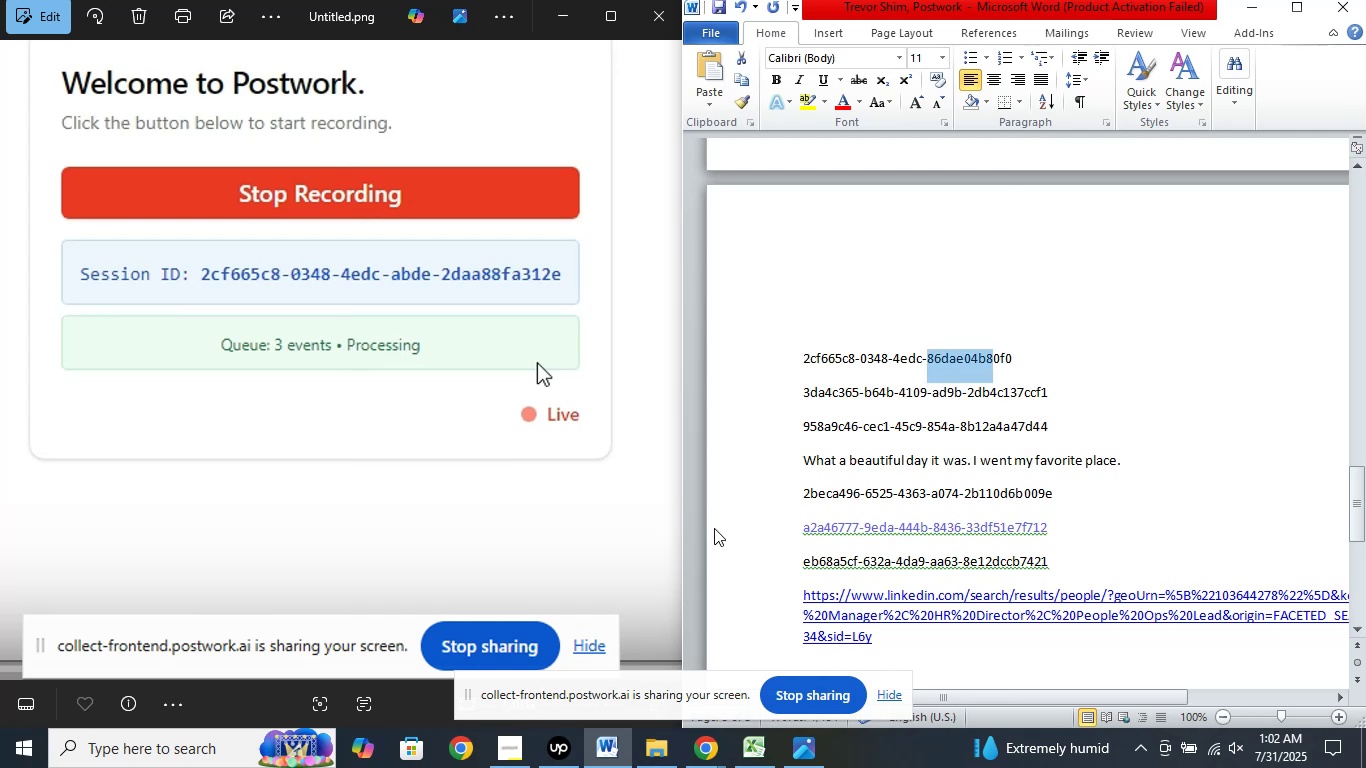 
key(Shift+ArrowRight)
 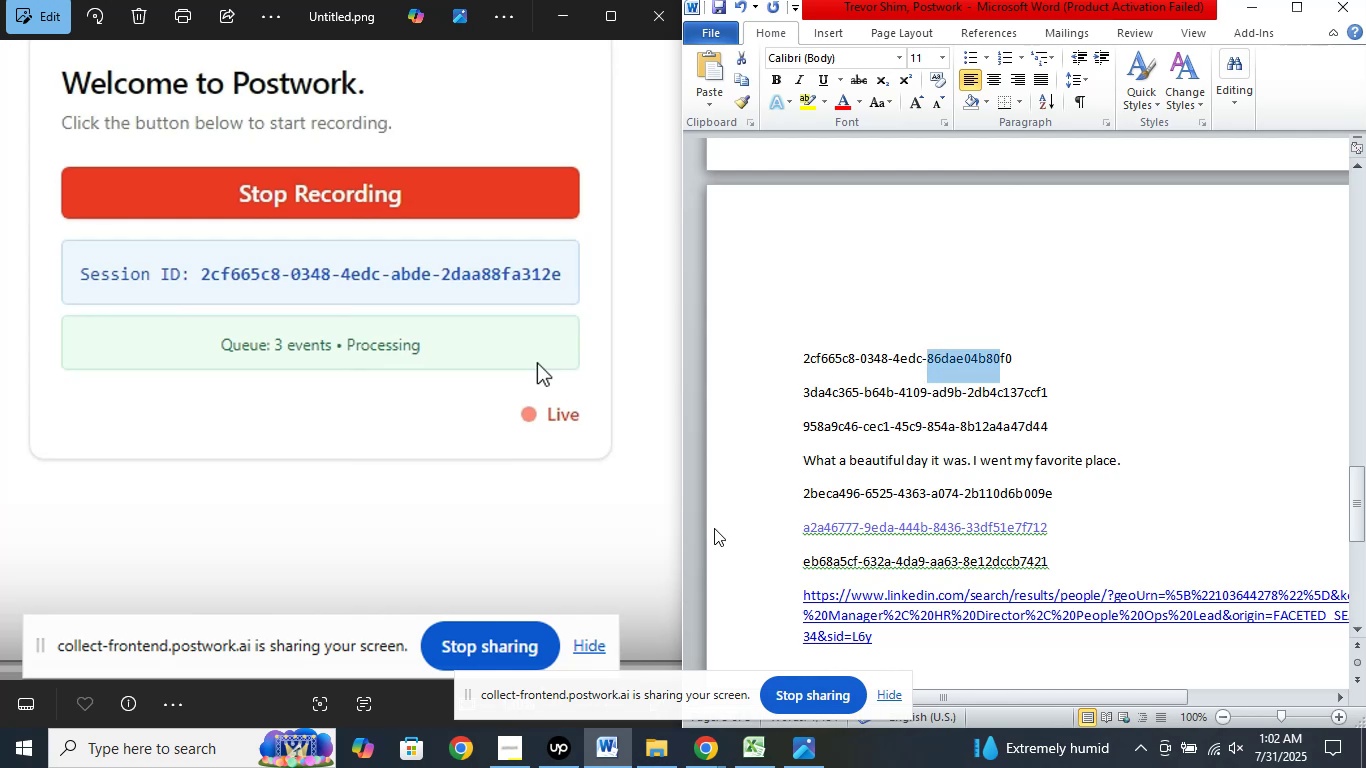 
key(Shift+ArrowRight)
 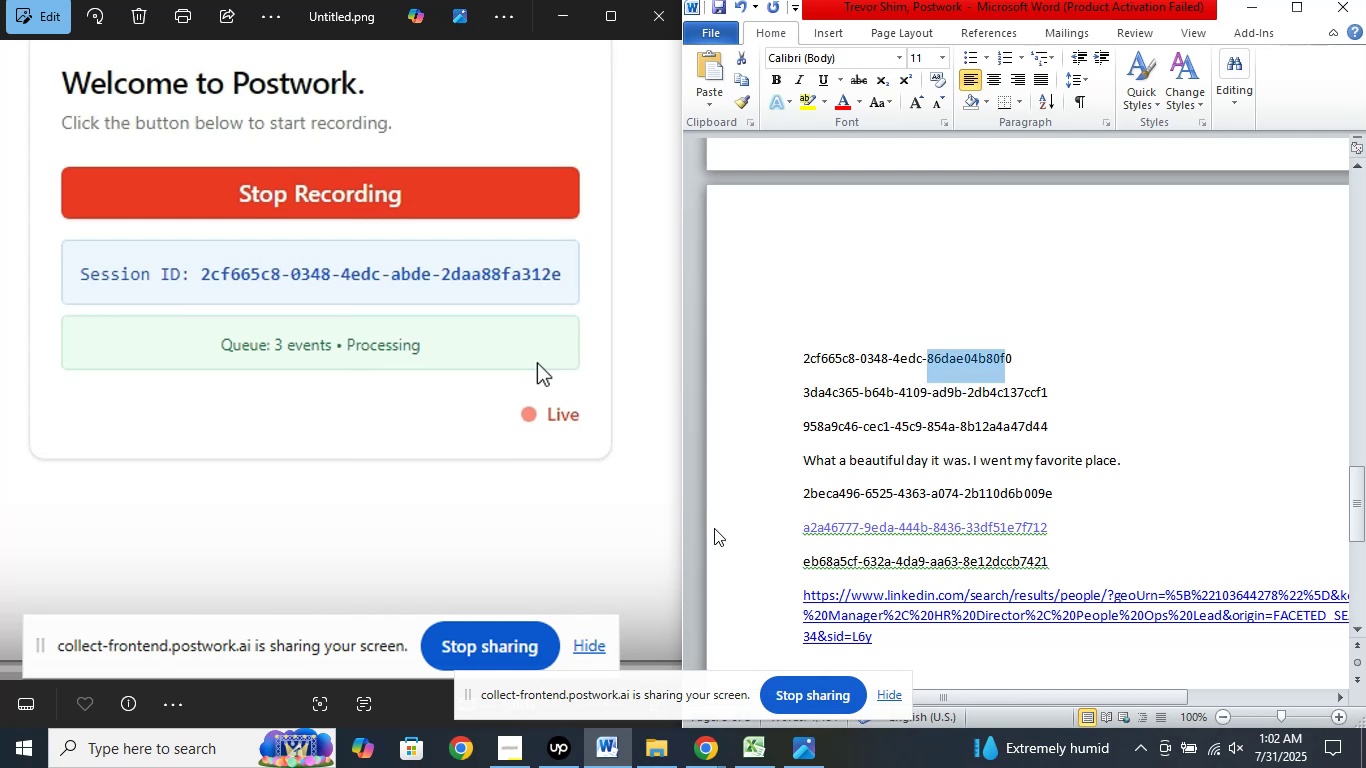 
key(Shift+ArrowRight)
 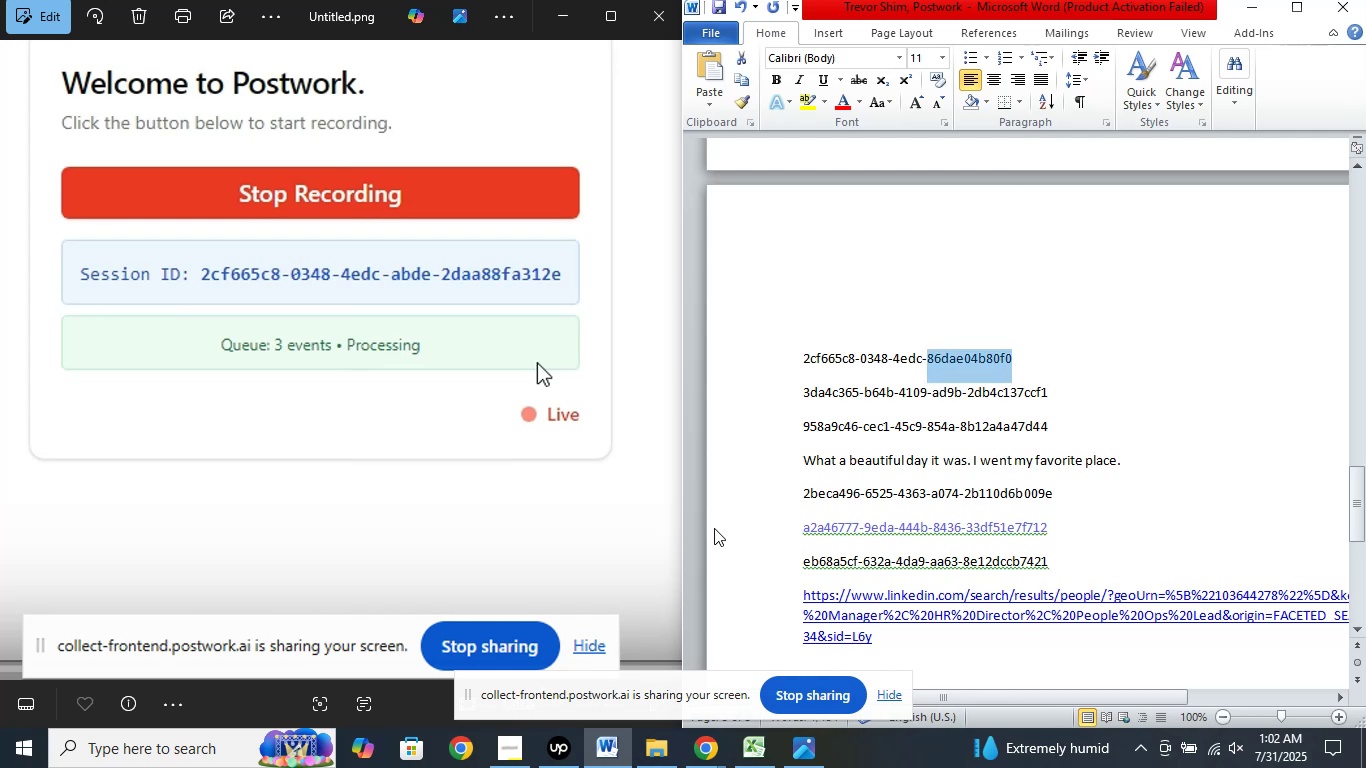 
type(2daa88fa312e)
 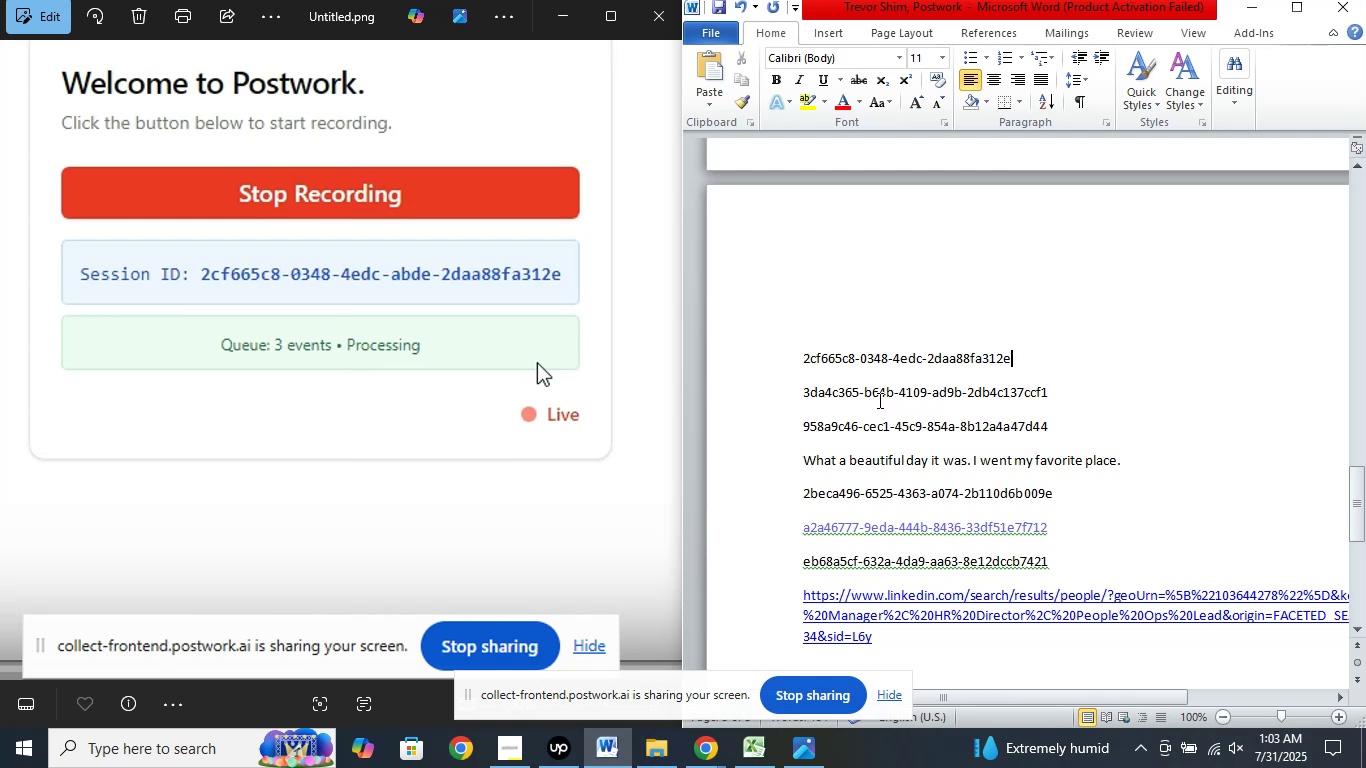 
wait(5.17)
 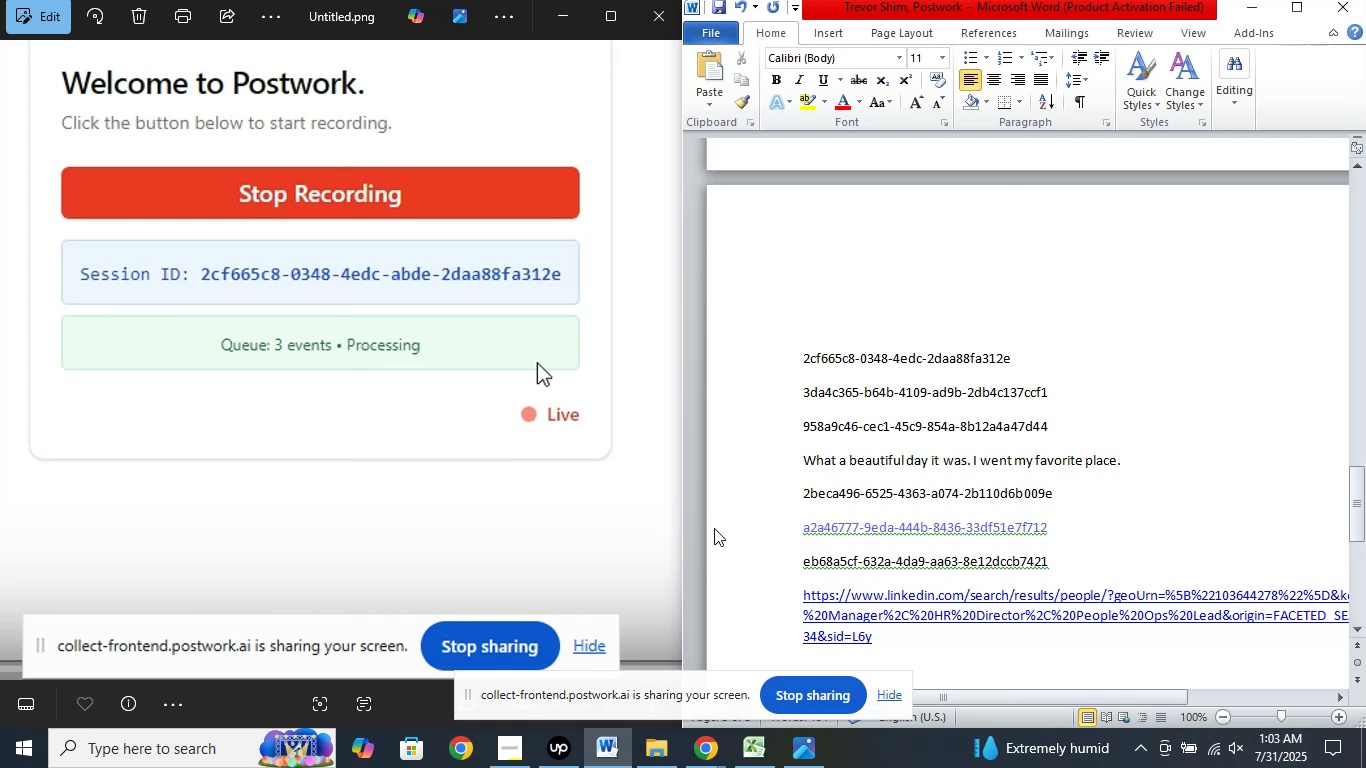 
left_click([825, 361])
 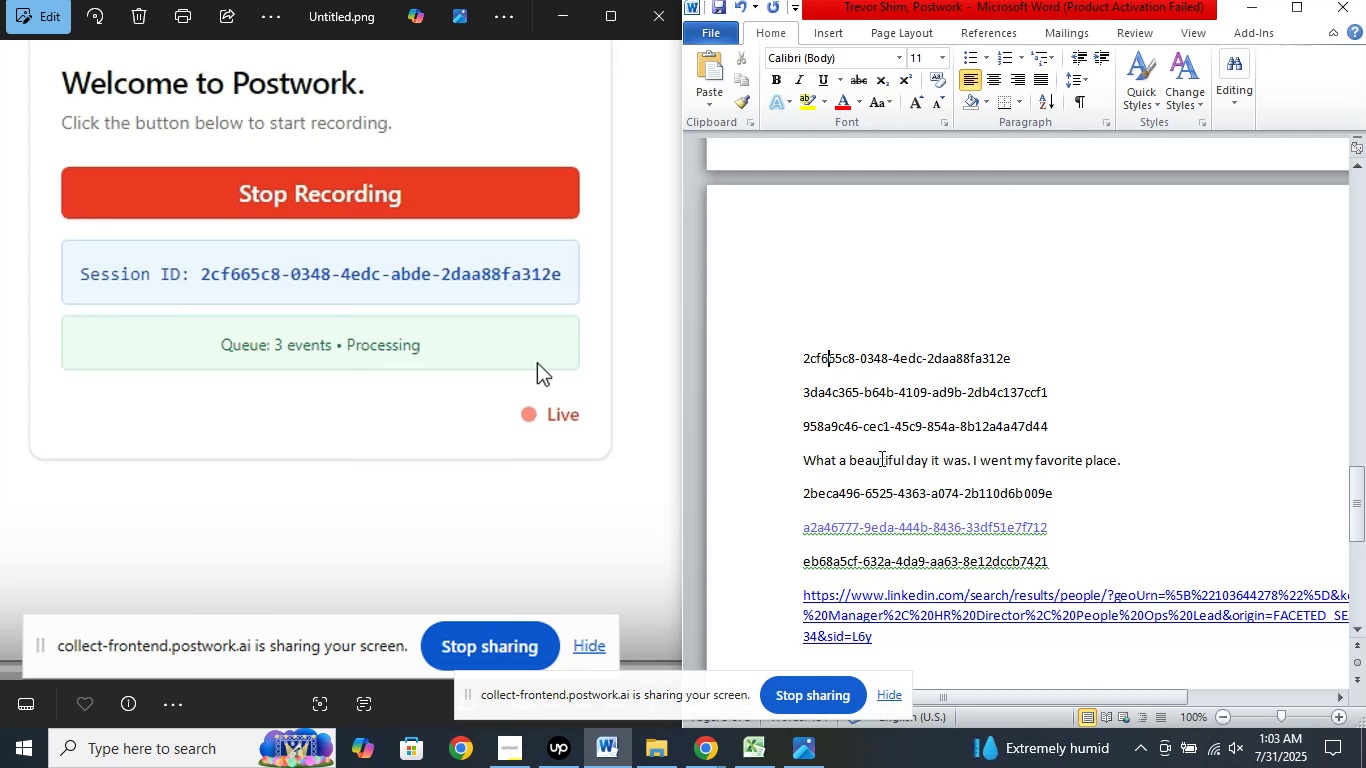 
key(ArrowRight)
 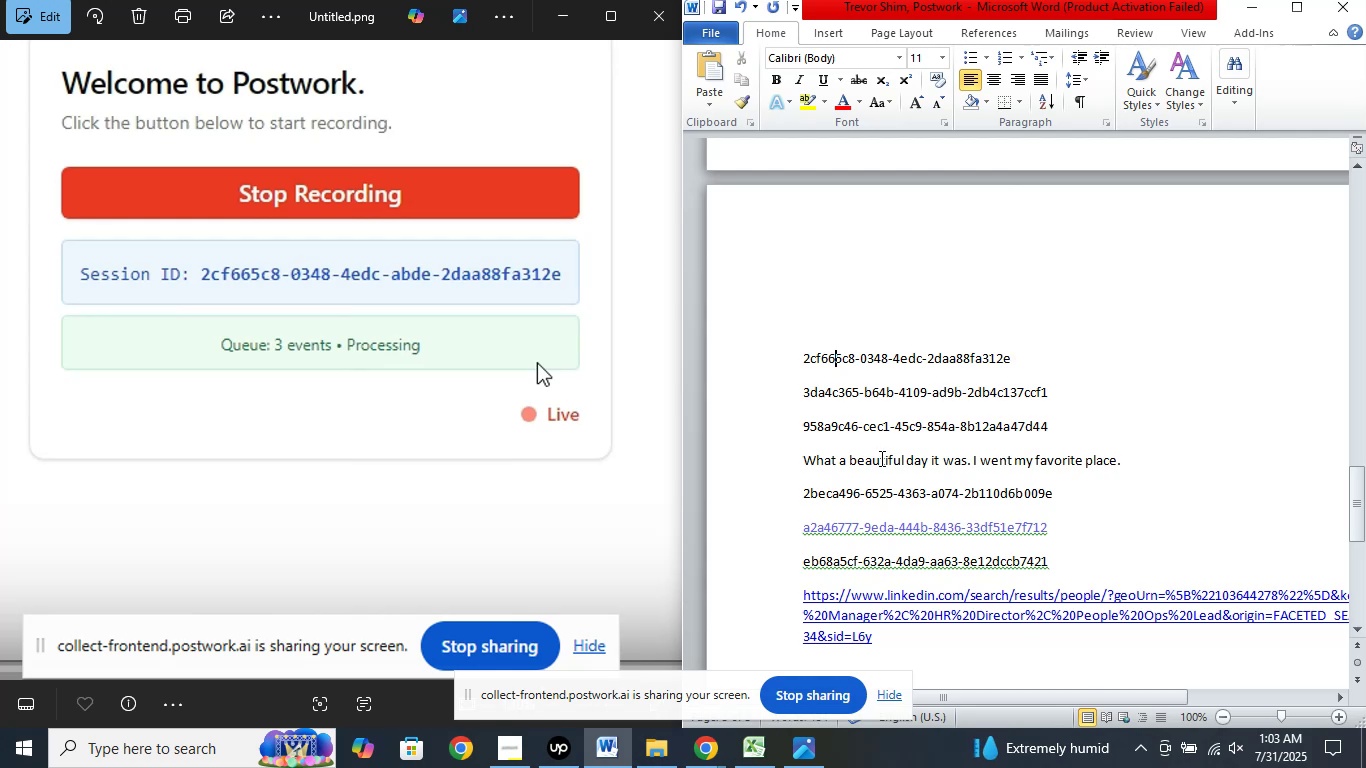 
key(ArrowRight)
 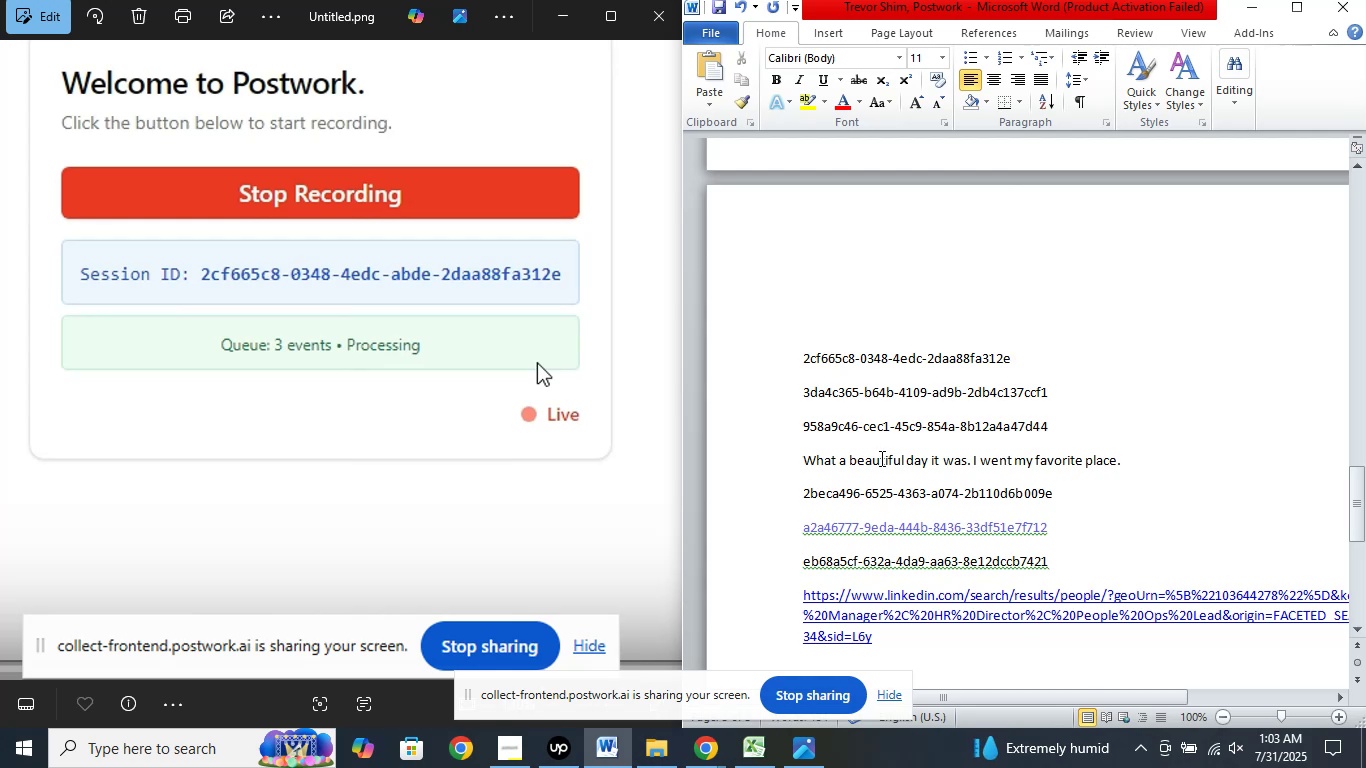 
key(ArrowRight)
 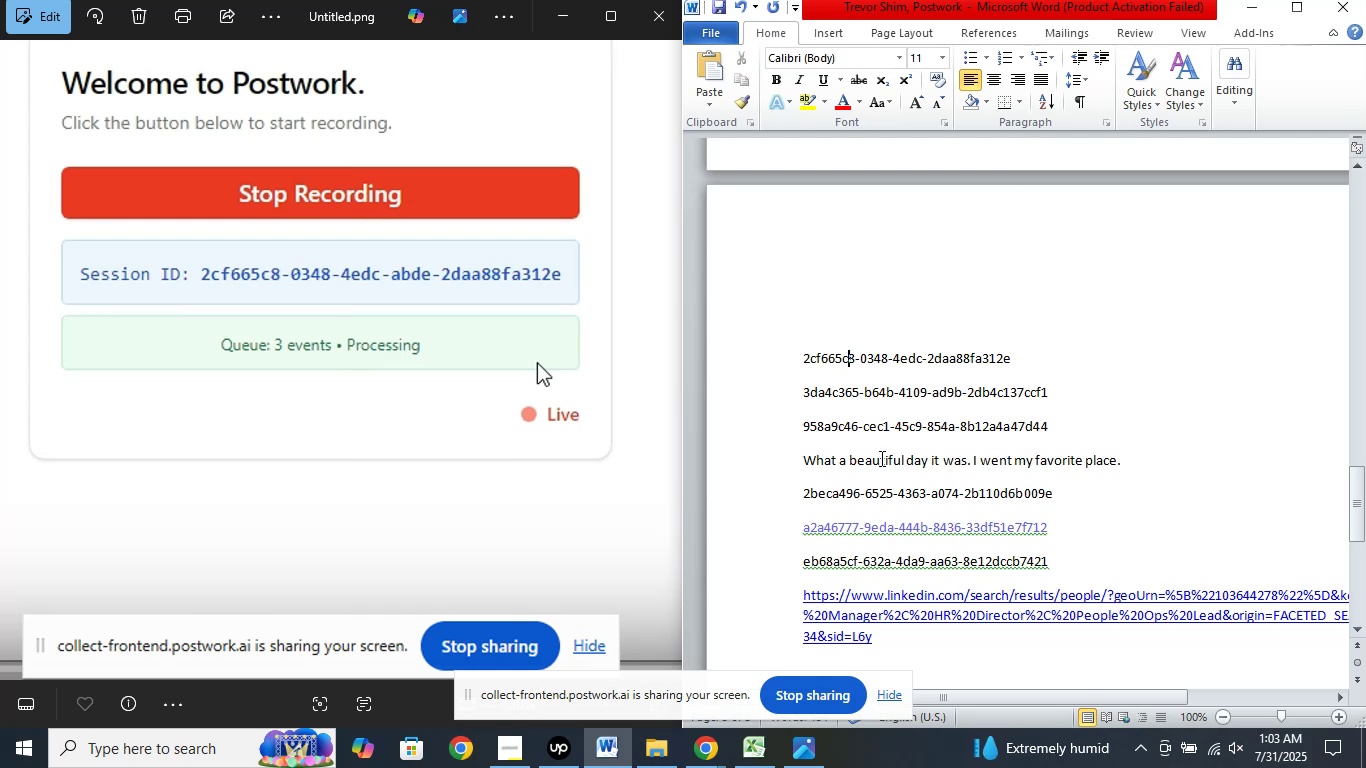 
key(ArrowRight)
 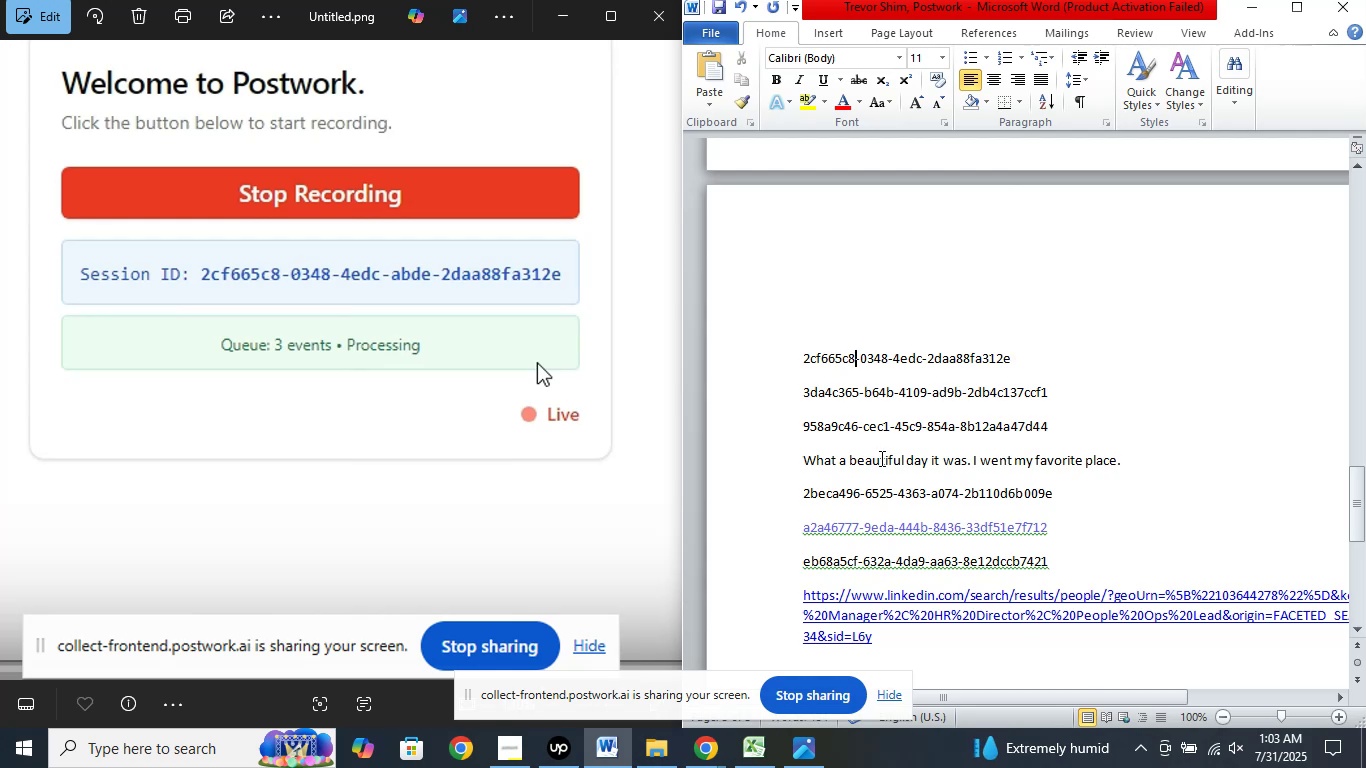 
key(ArrowRight)
 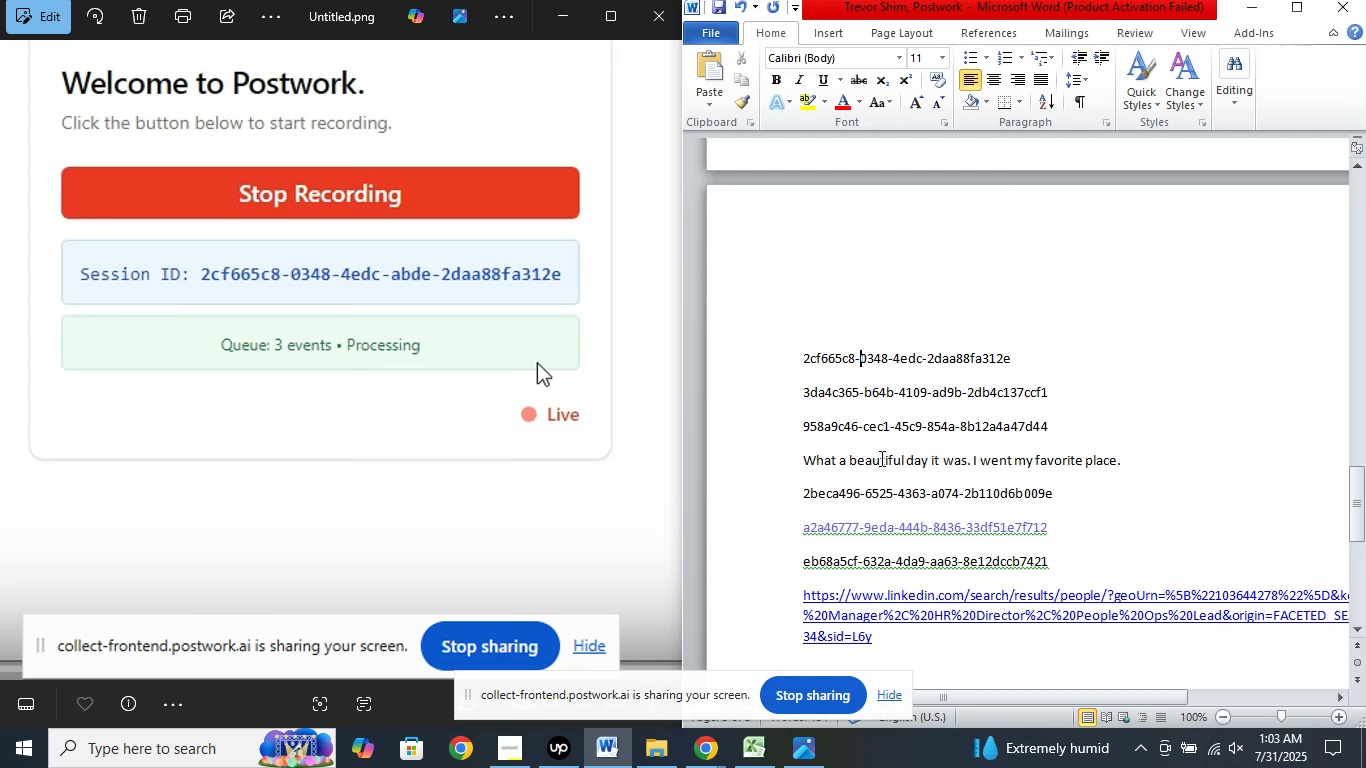 
key(ArrowRight)
 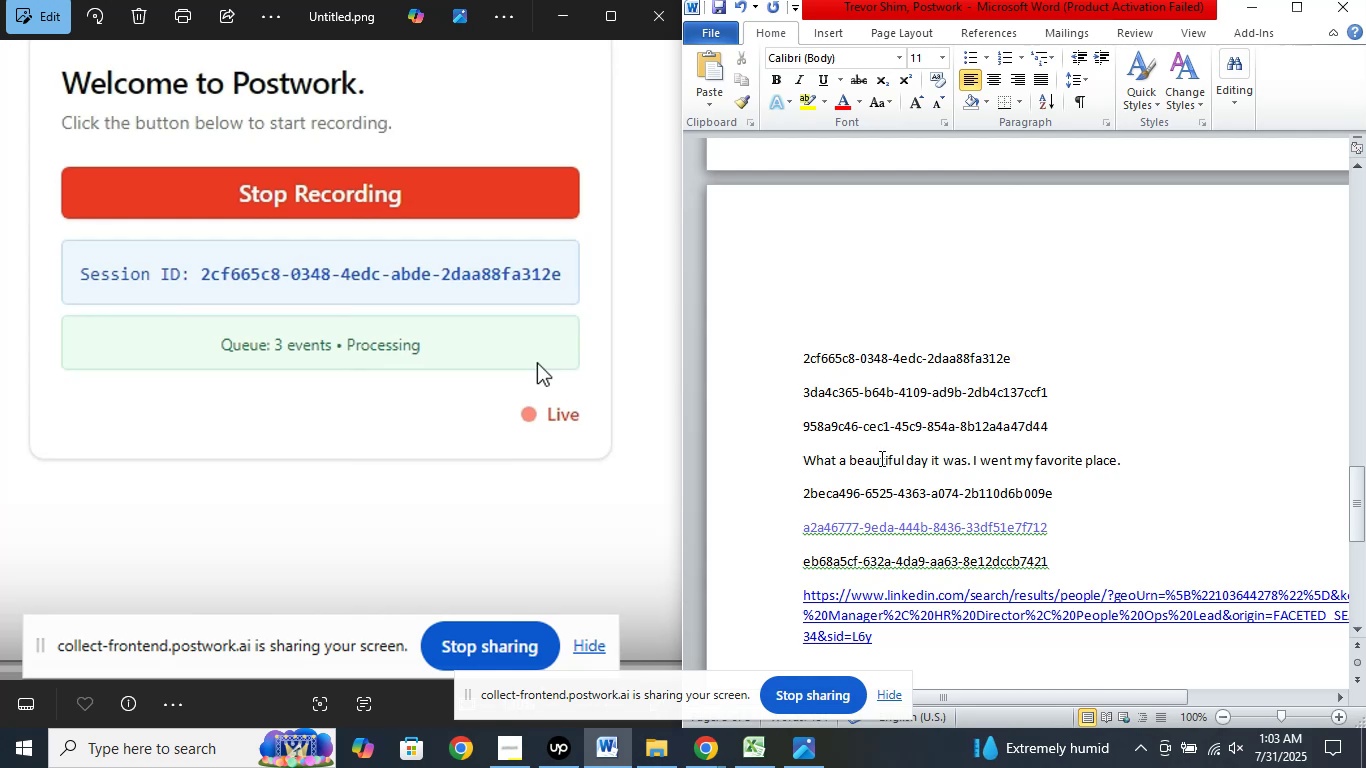 
key(ArrowRight)
 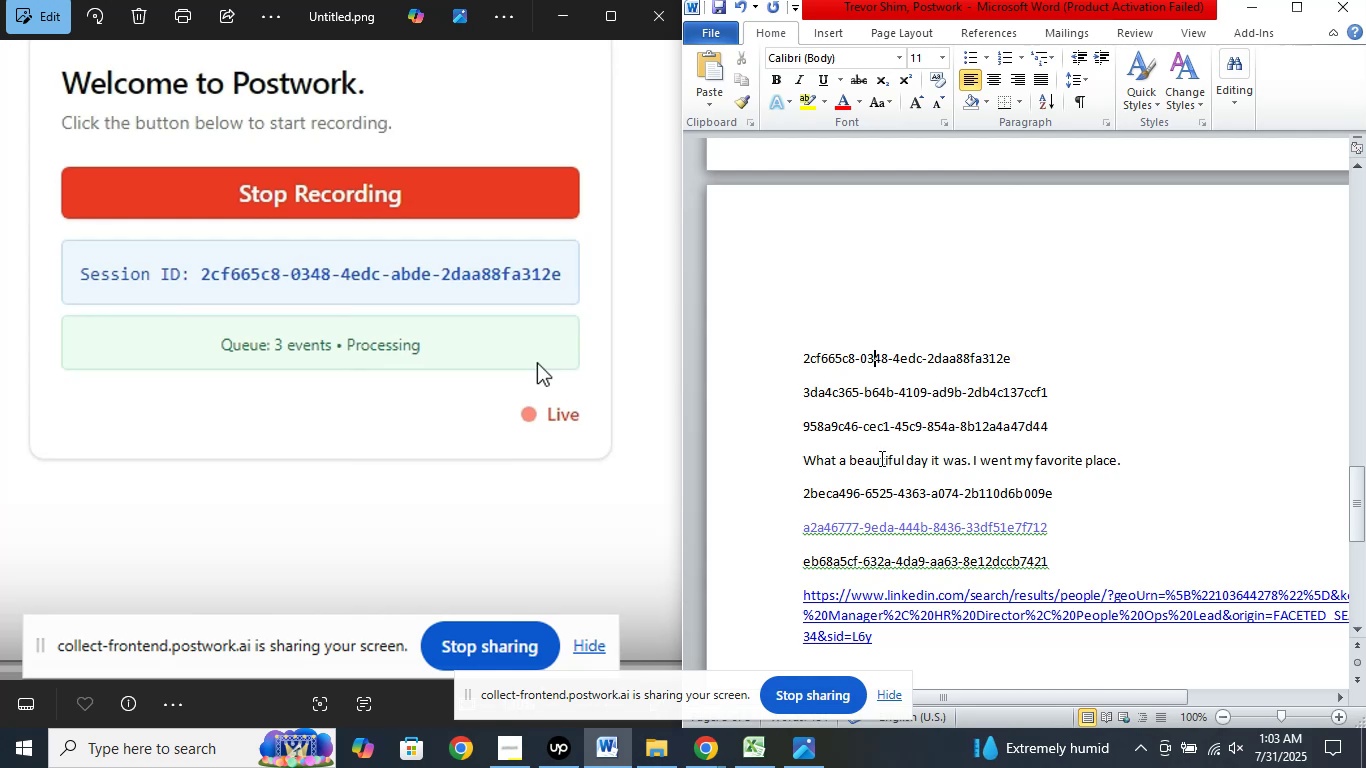 
key(ArrowRight)
 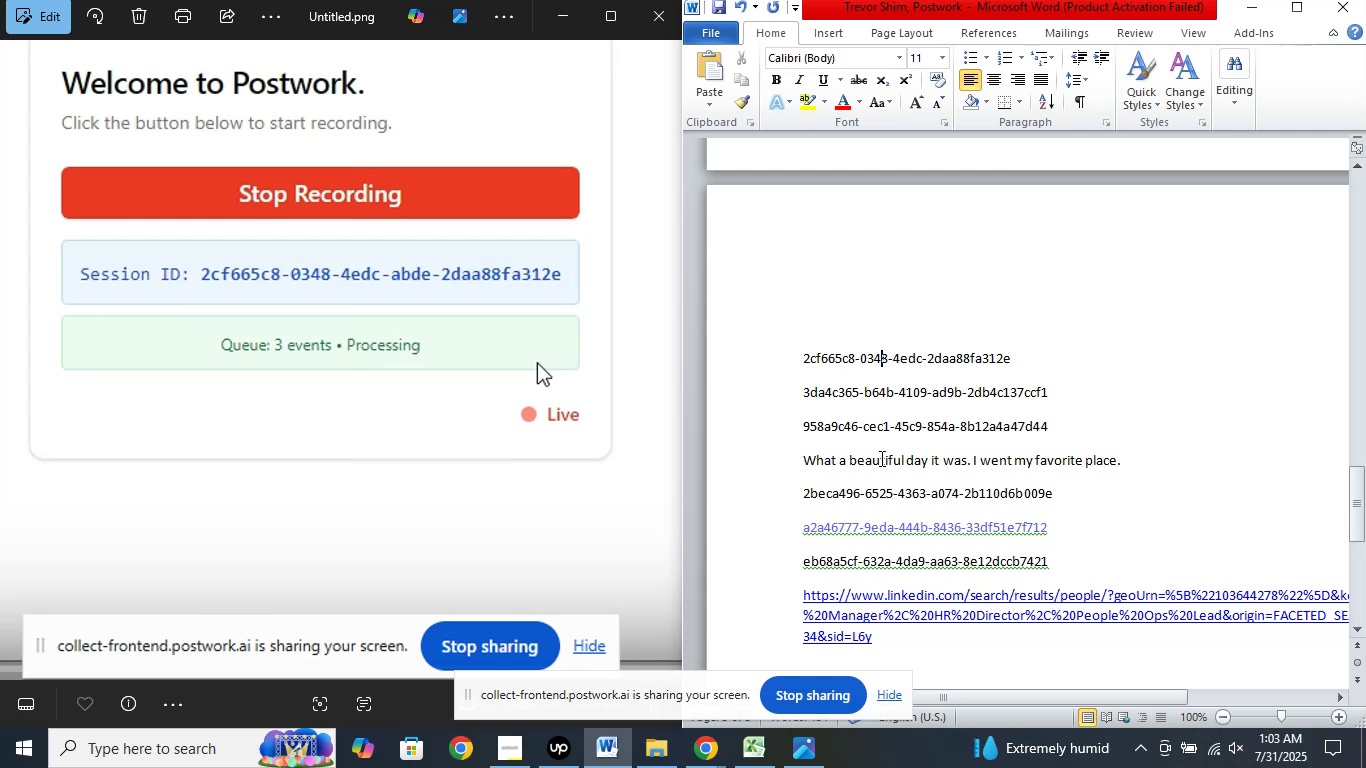 
key(ArrowRight)
 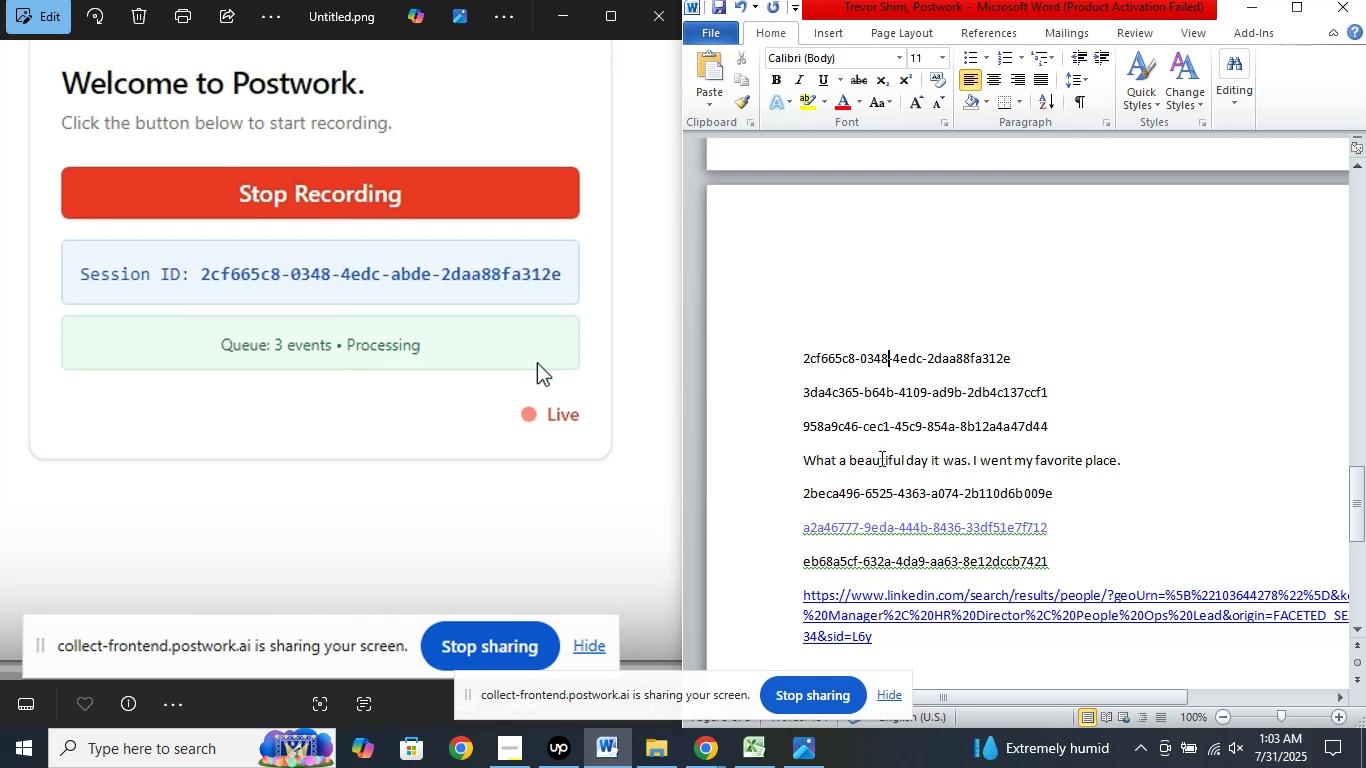 
key(ArrowRight)
 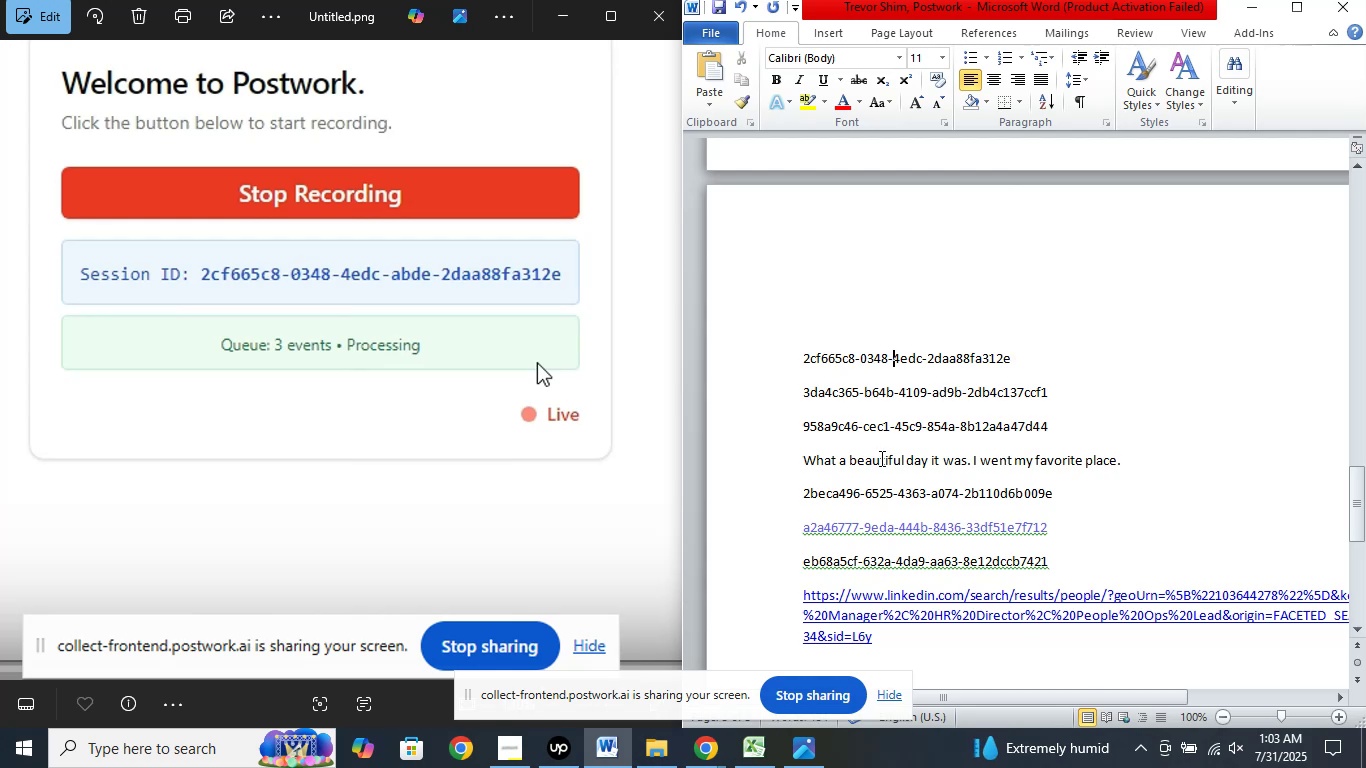 
key(ArrowRight)
 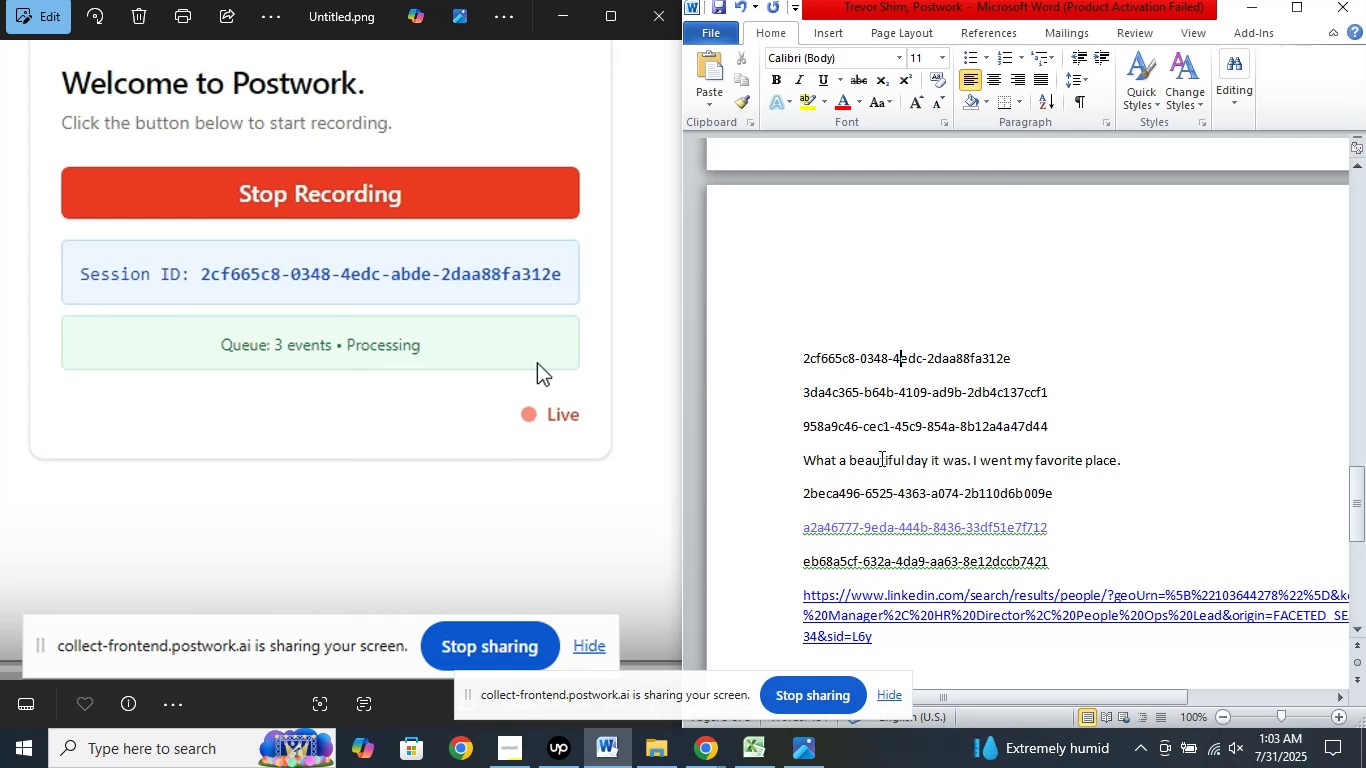 
key(ArrowRight)
 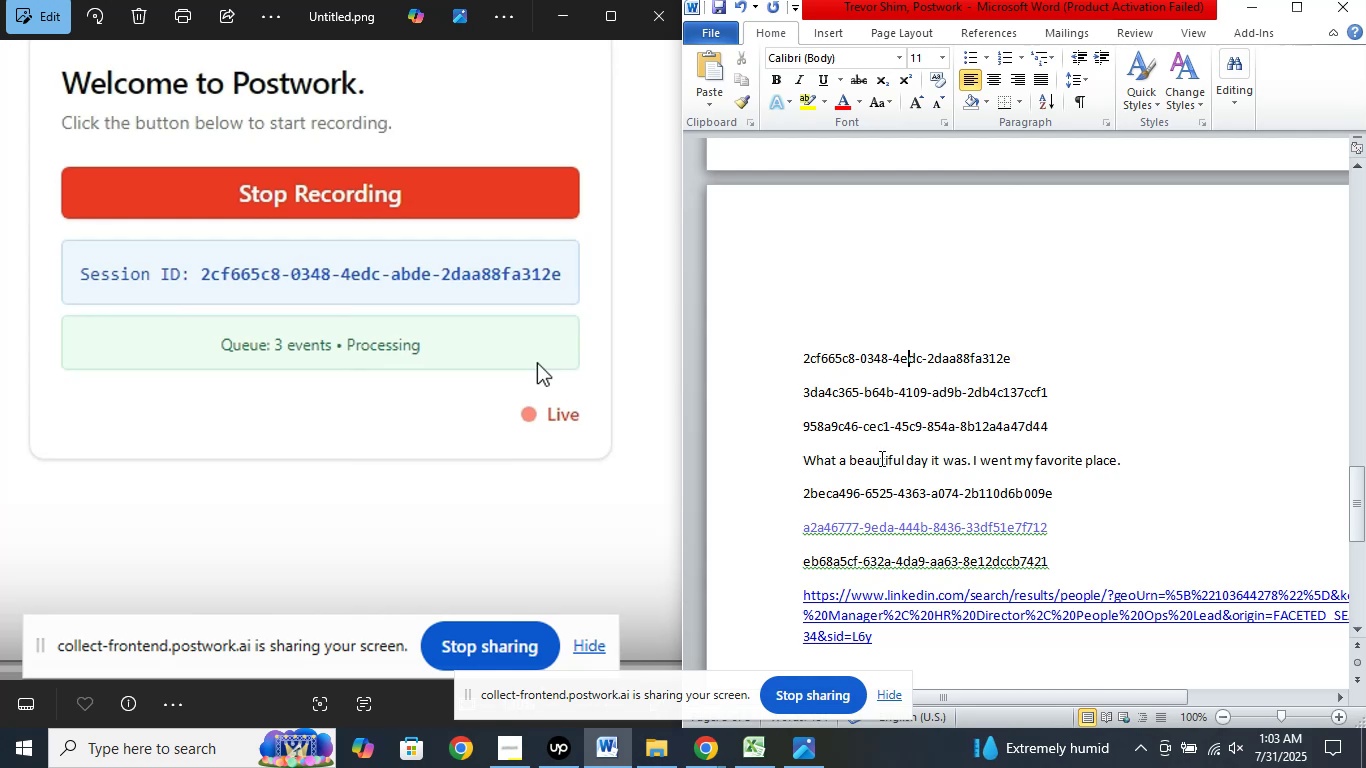 
key(ArrowRight)
 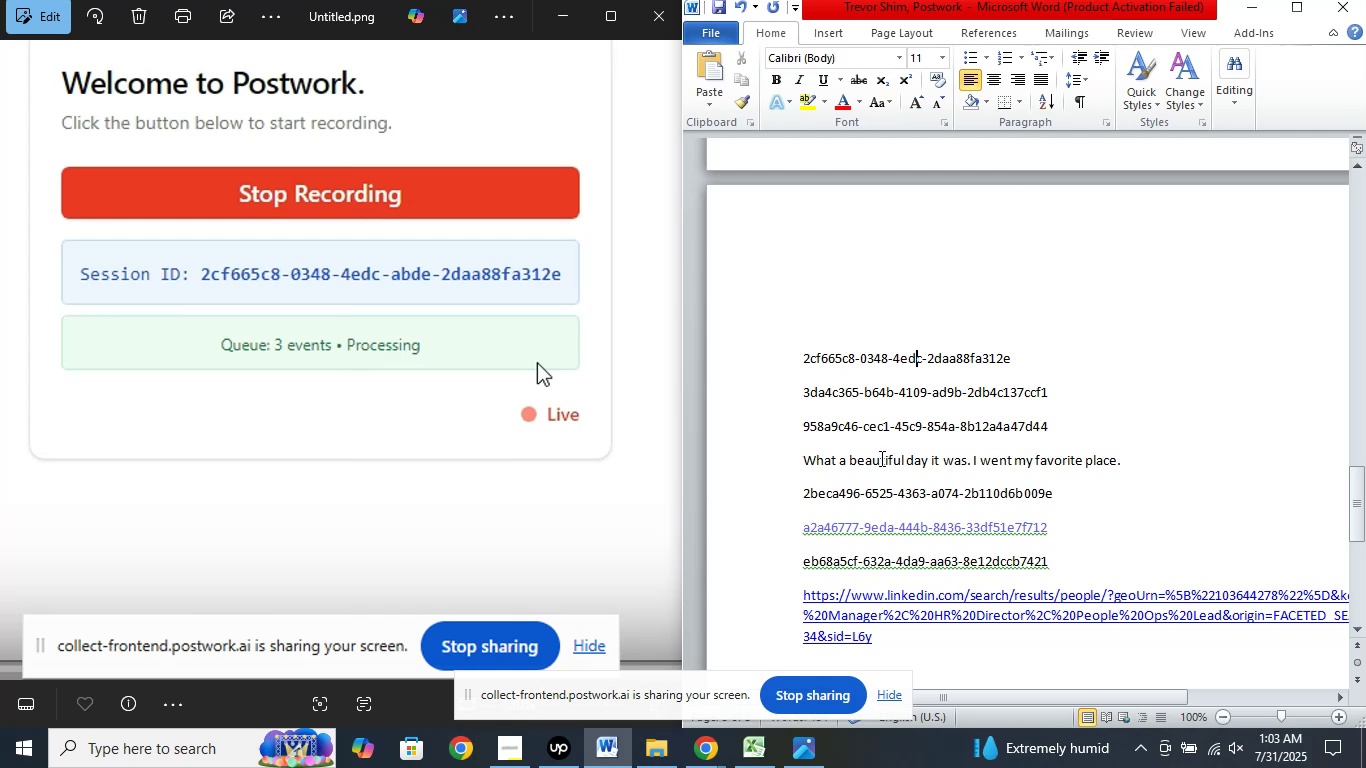 
key(ArrowRight)
 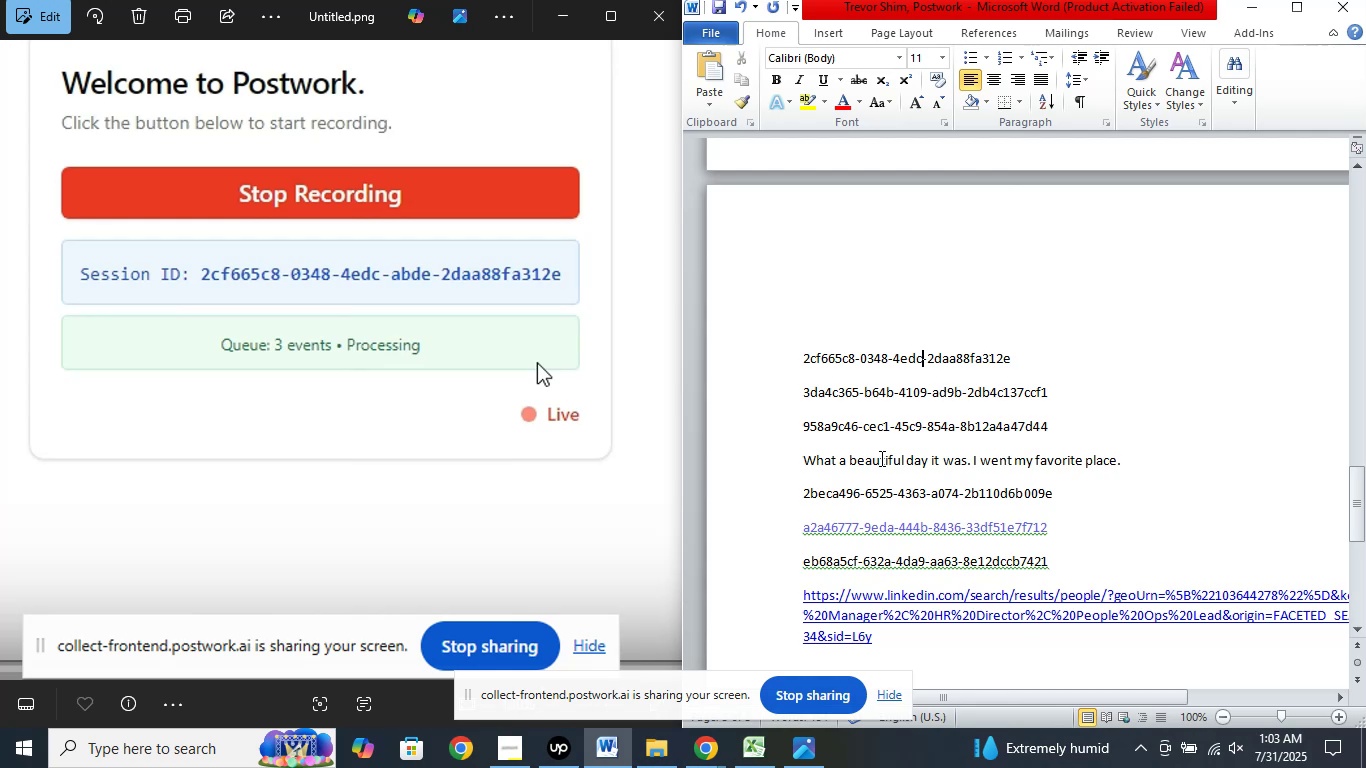 
key(ArrowRight)
 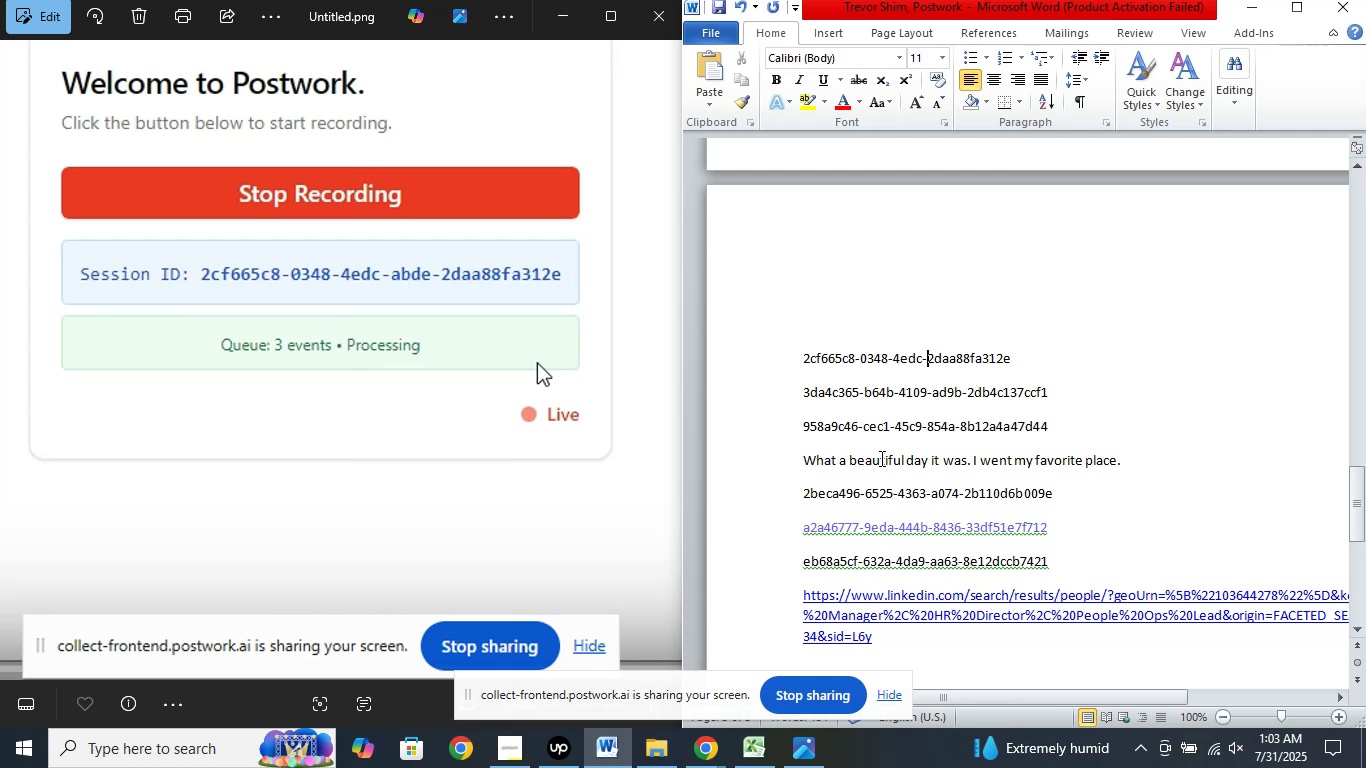 
key(ArrowRight)
 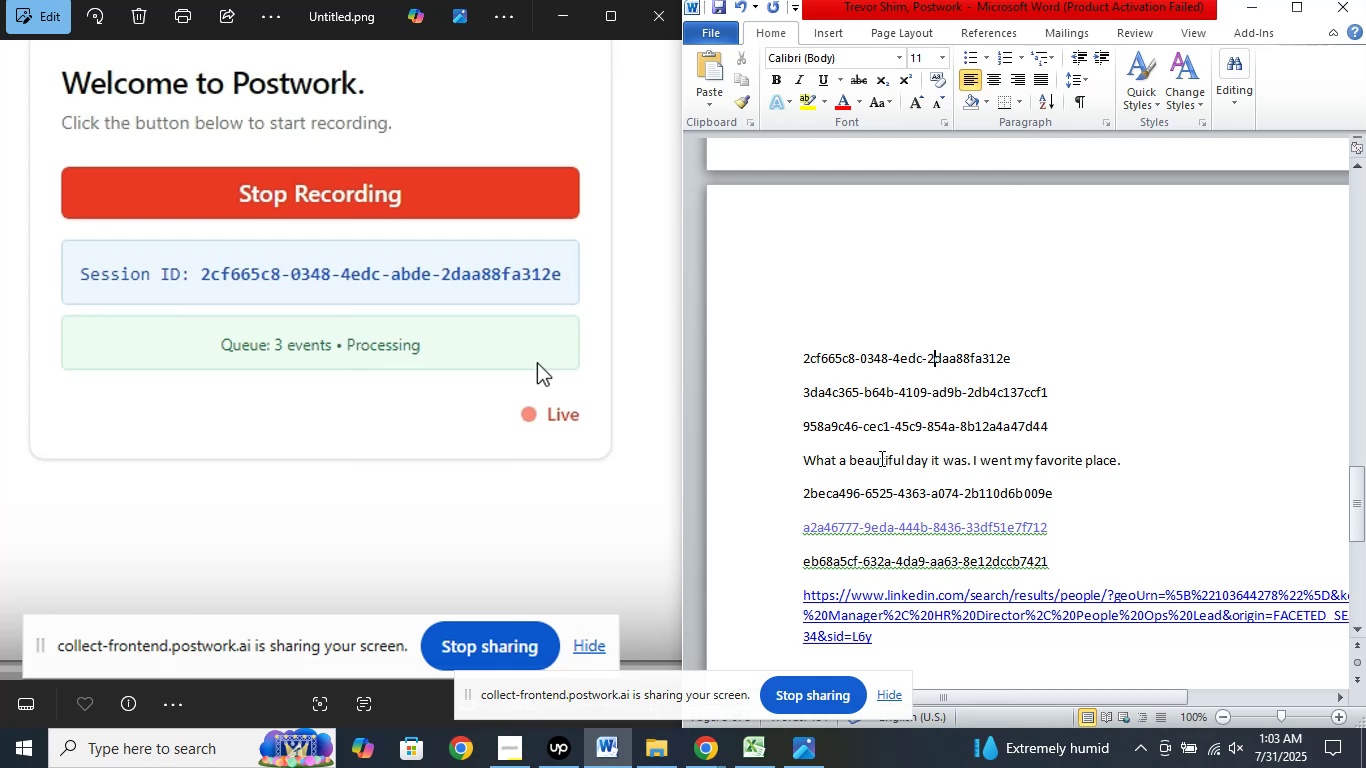 
key(ArrowRight)
 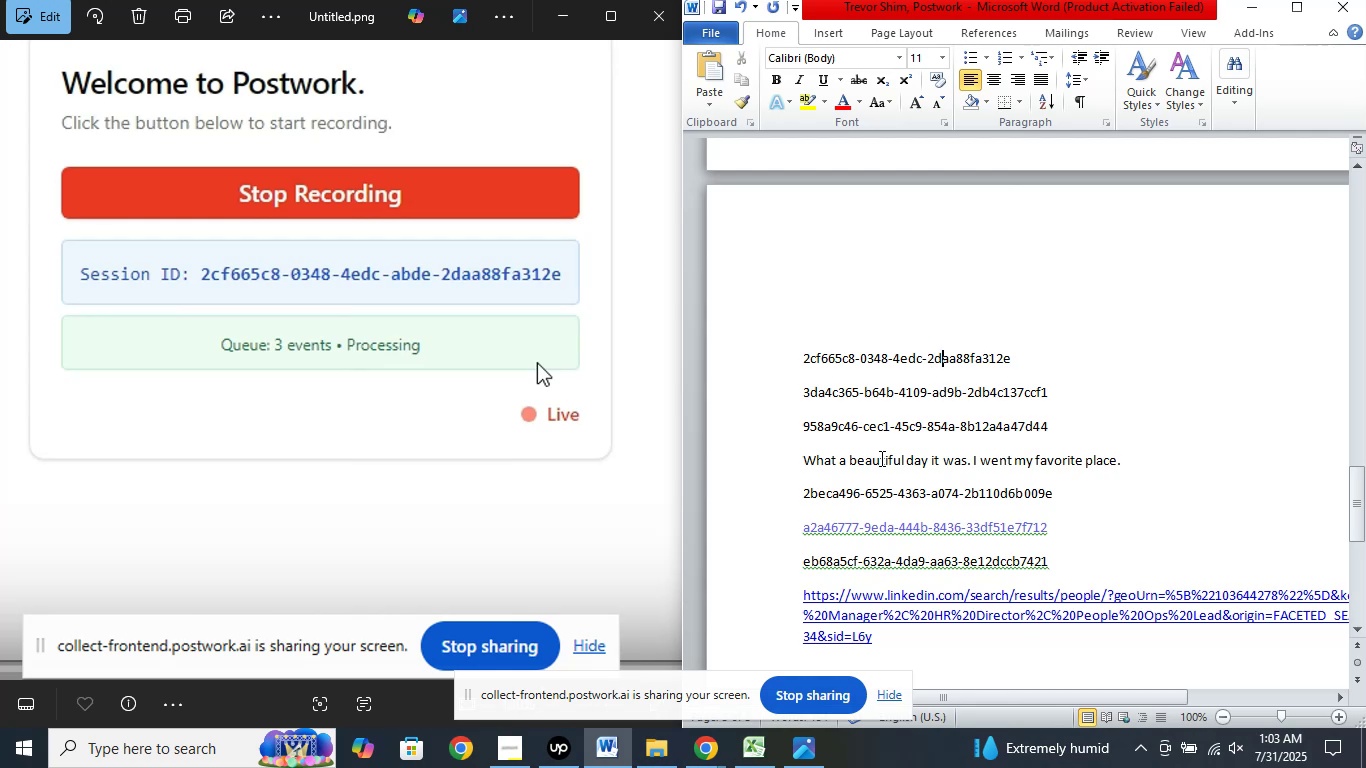 
key(ArrowRight)
 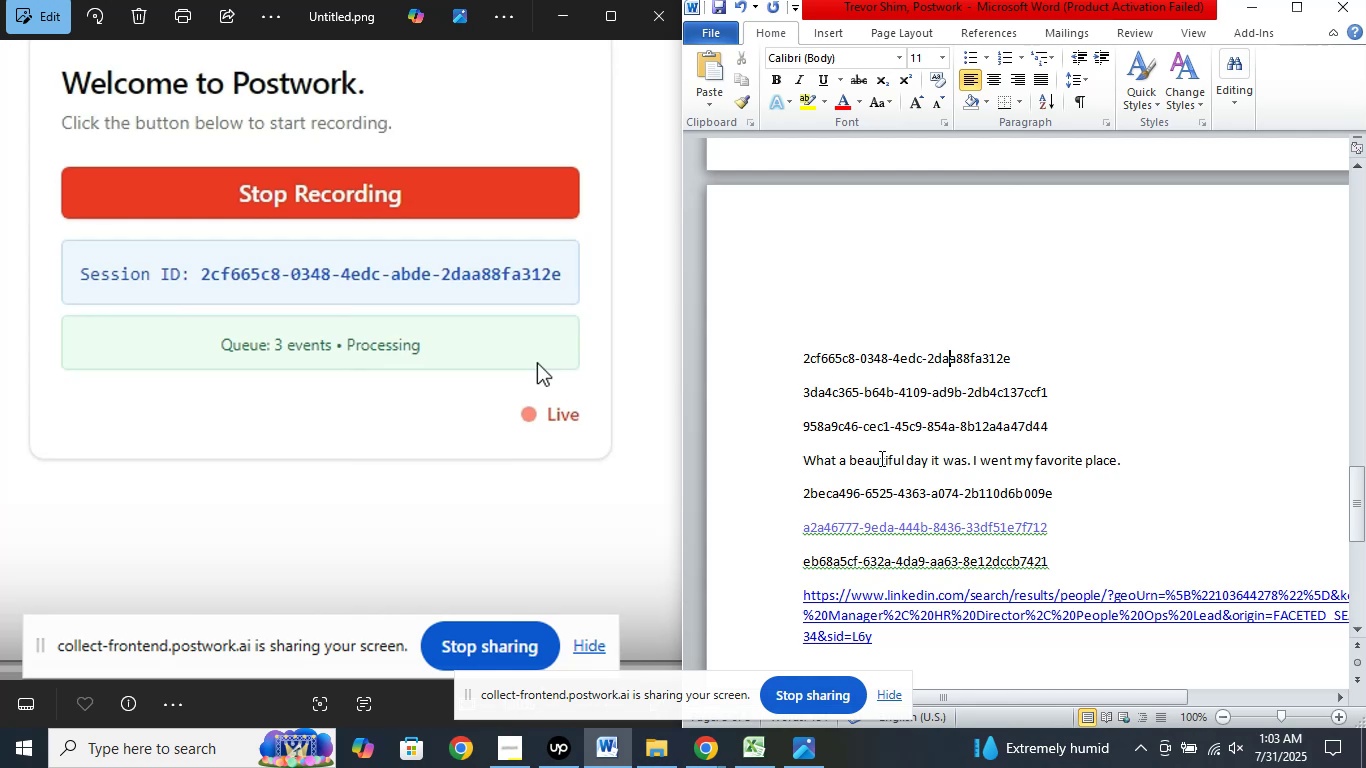 
key(ArrowRight)
 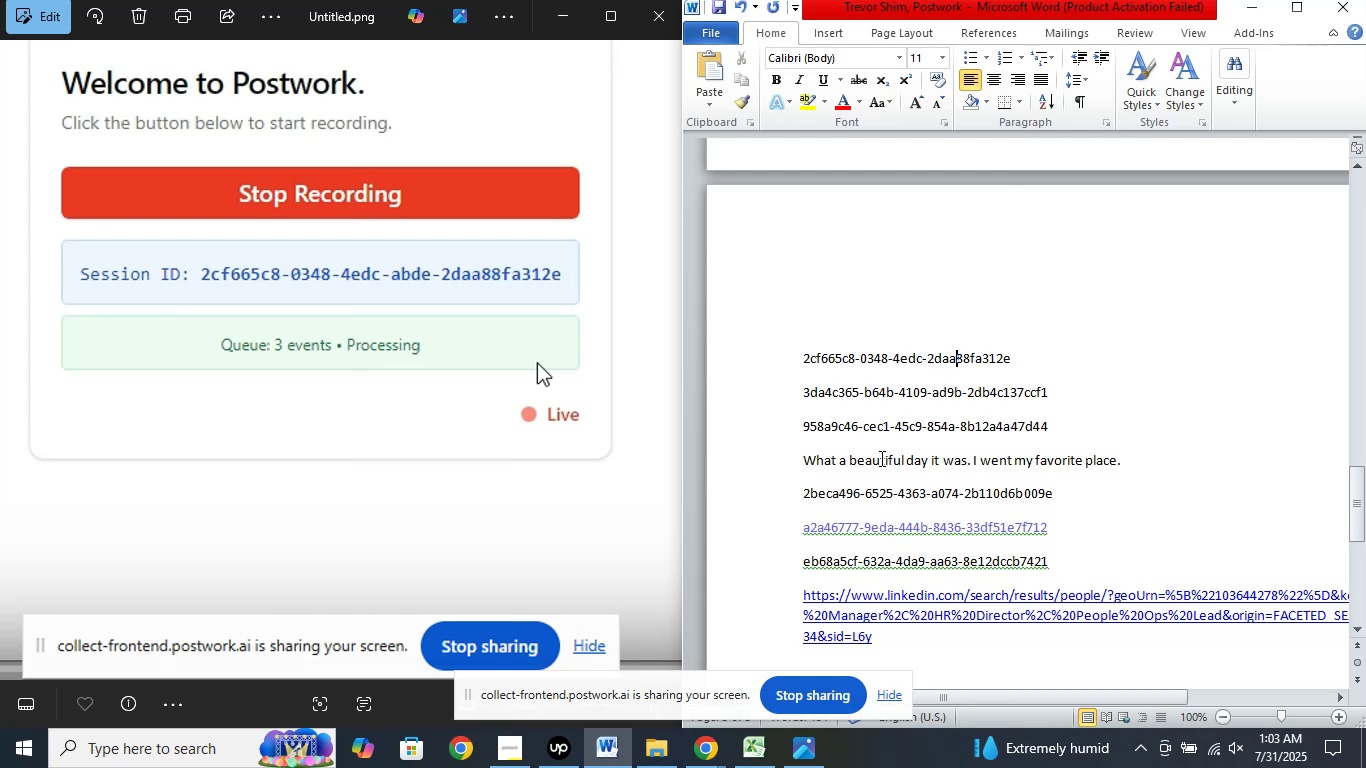 
key(ArrowRight)
 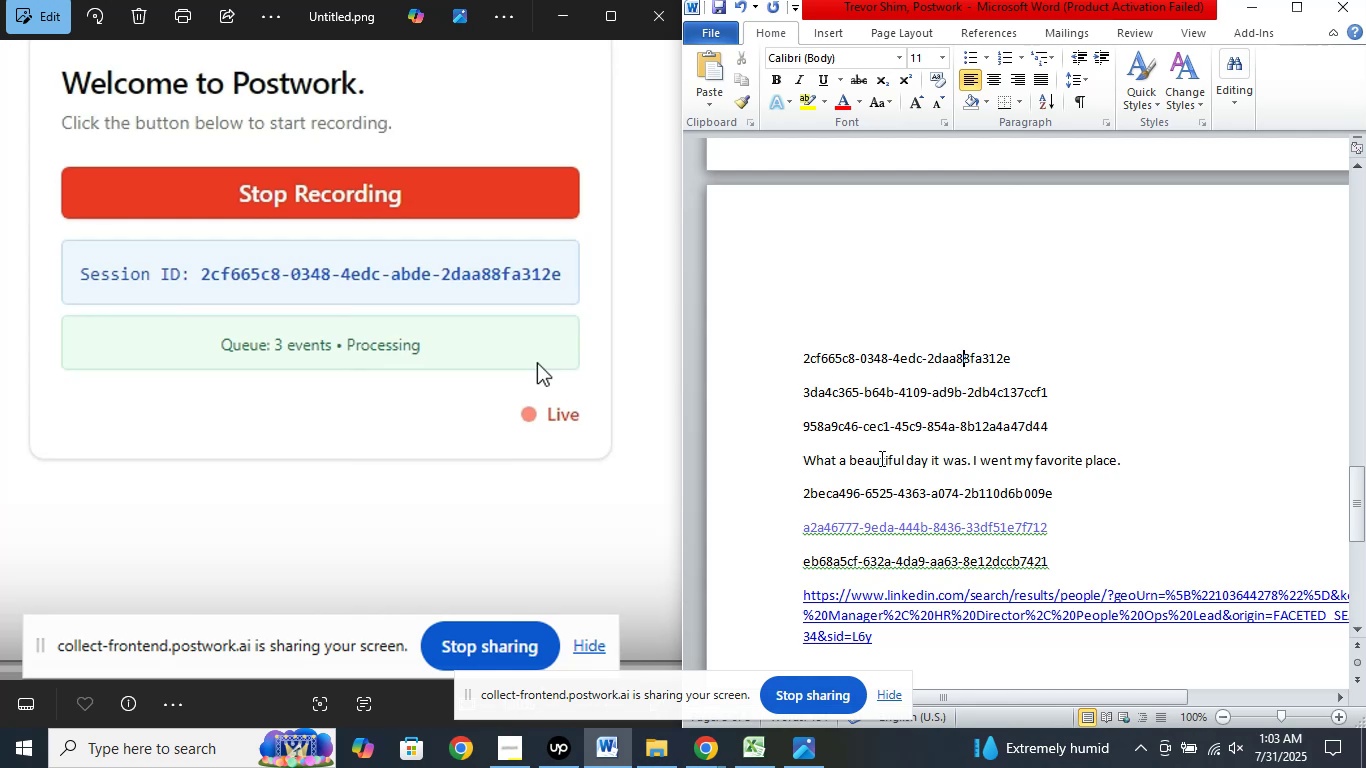 
key(ArrowRight)
 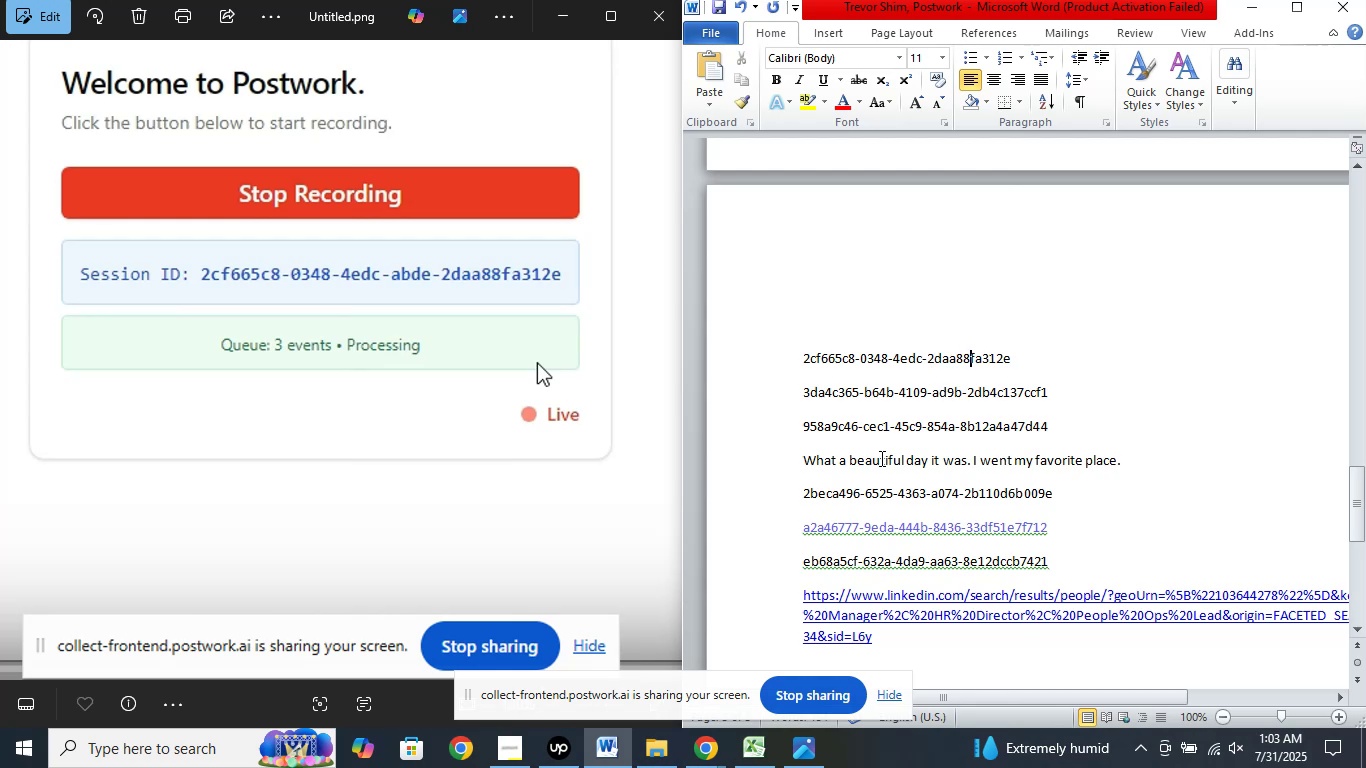 
key(ArrowRight)
 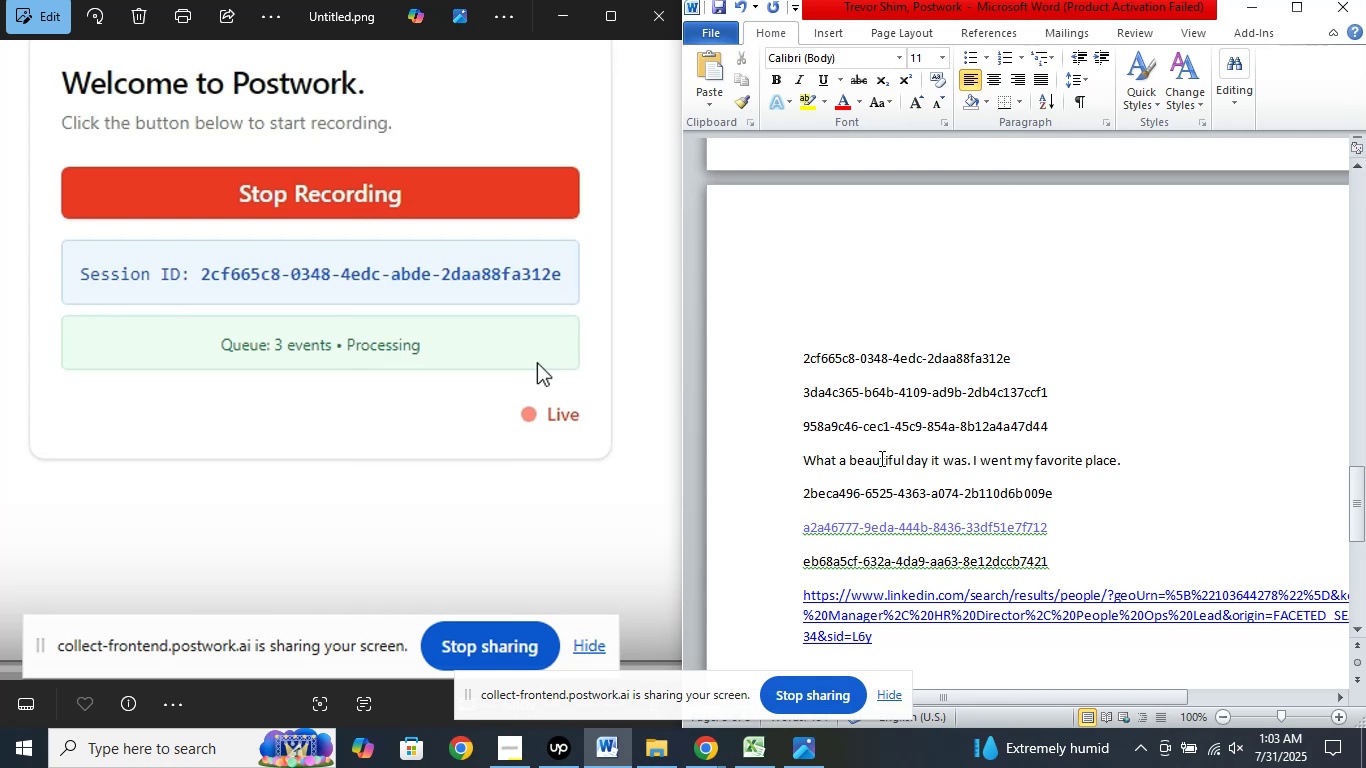 
key(ArrowRight)
 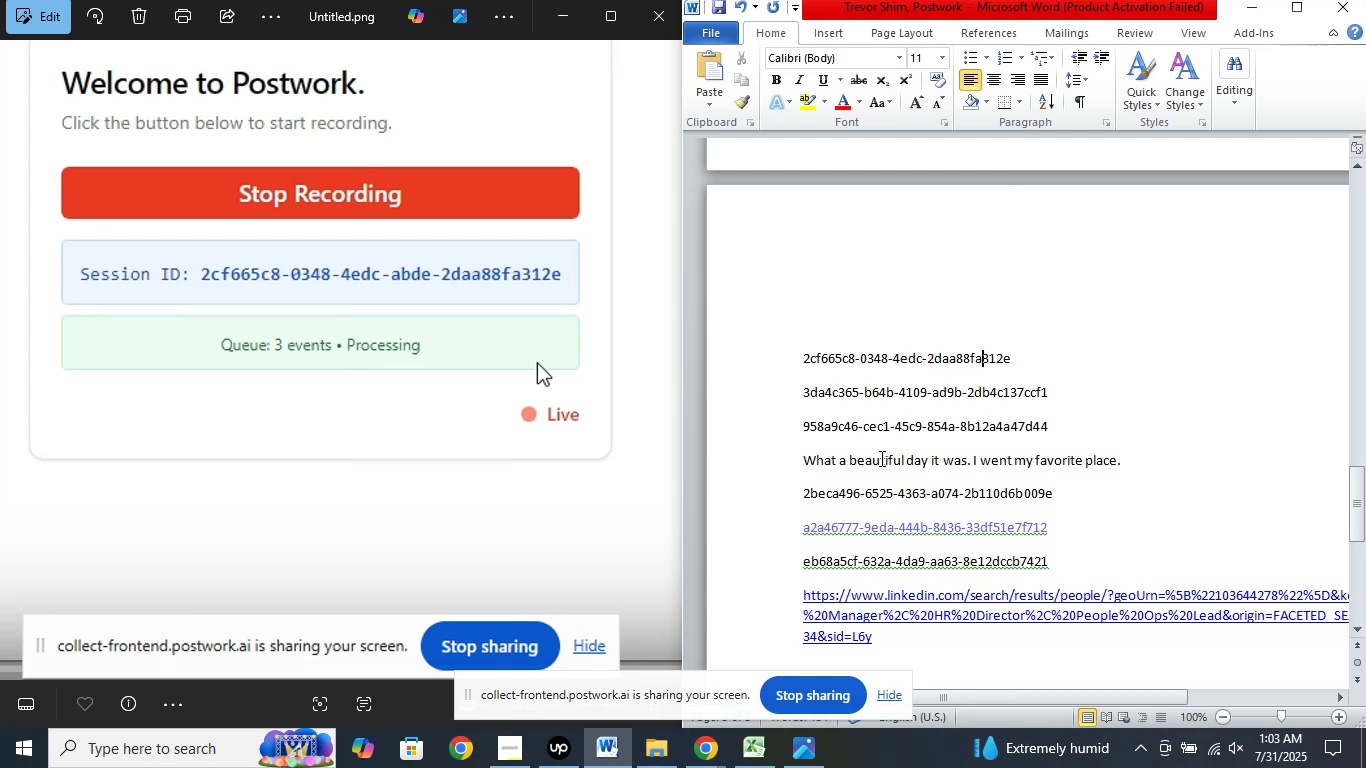 
key(ArrowRight)
 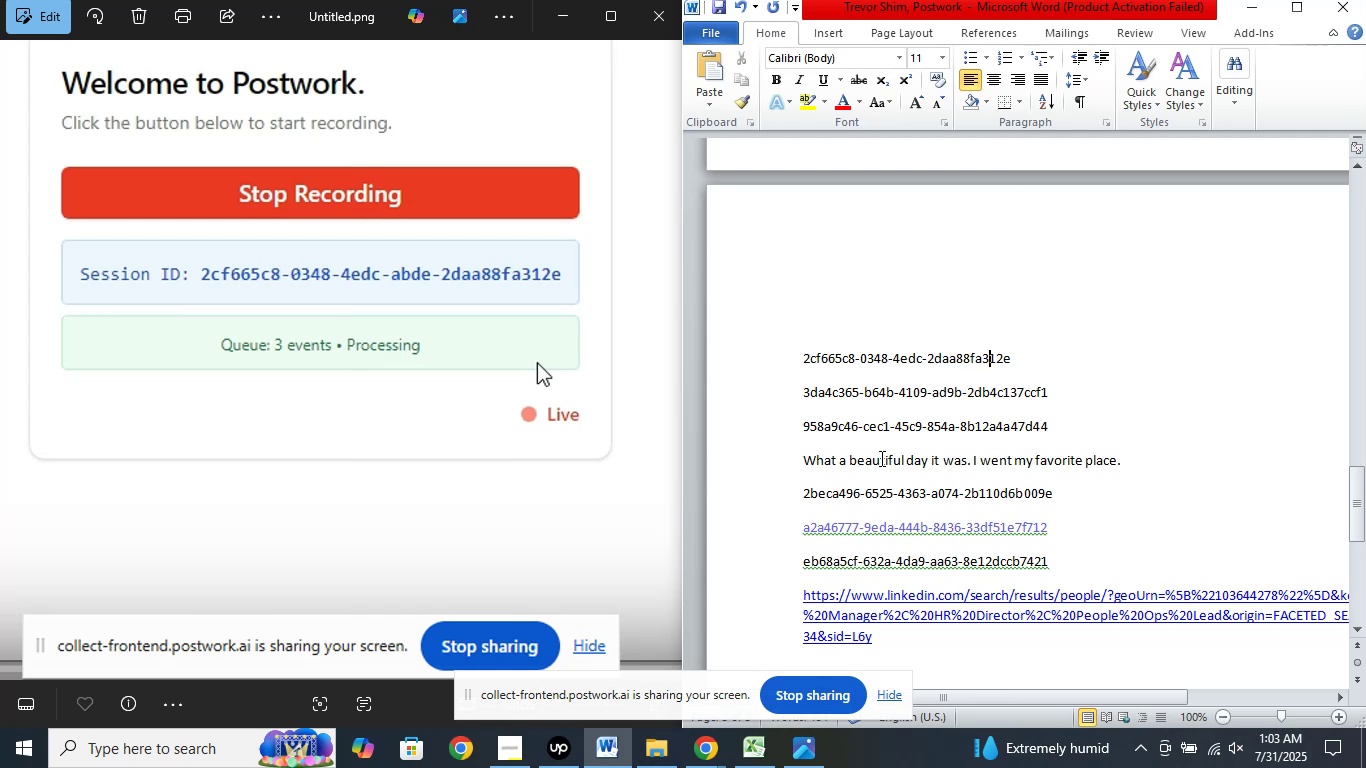 
key(ArrowRight)
 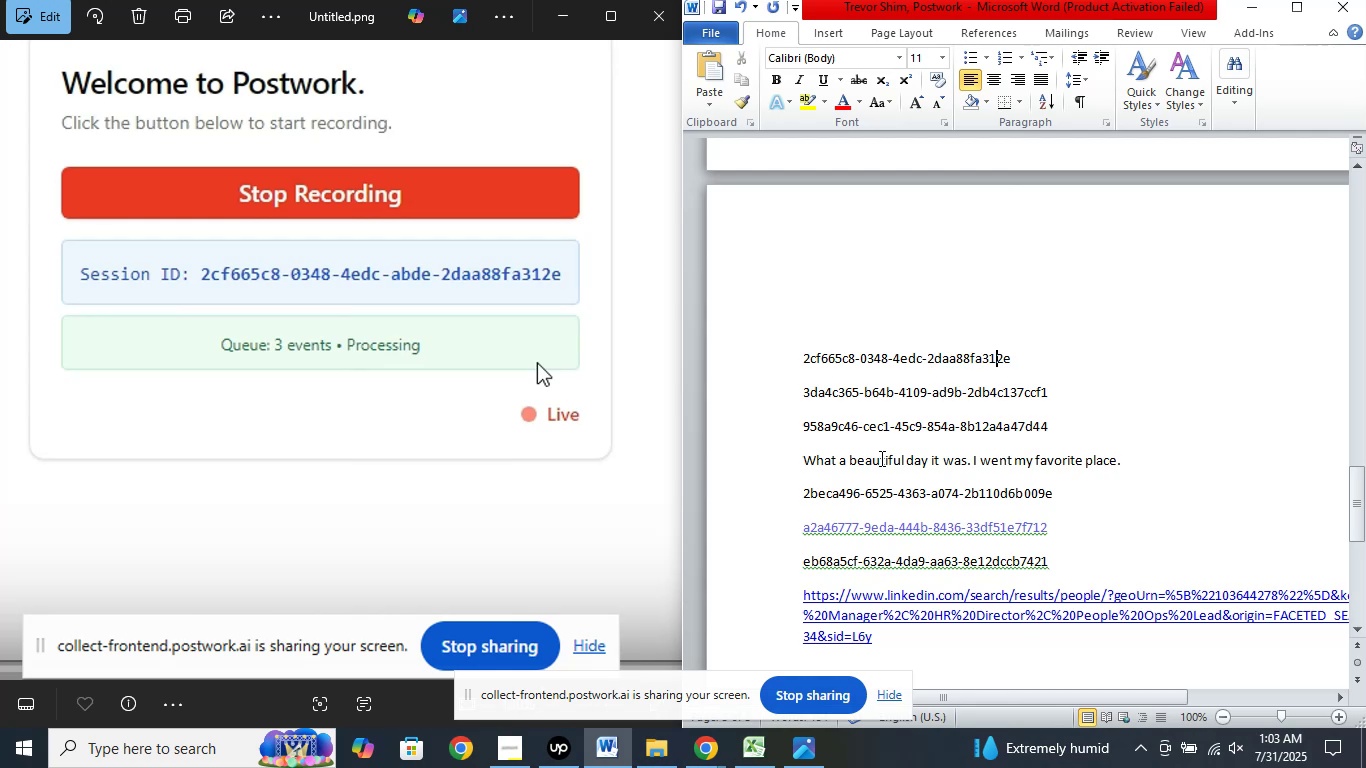 
key(ArrowRight)
 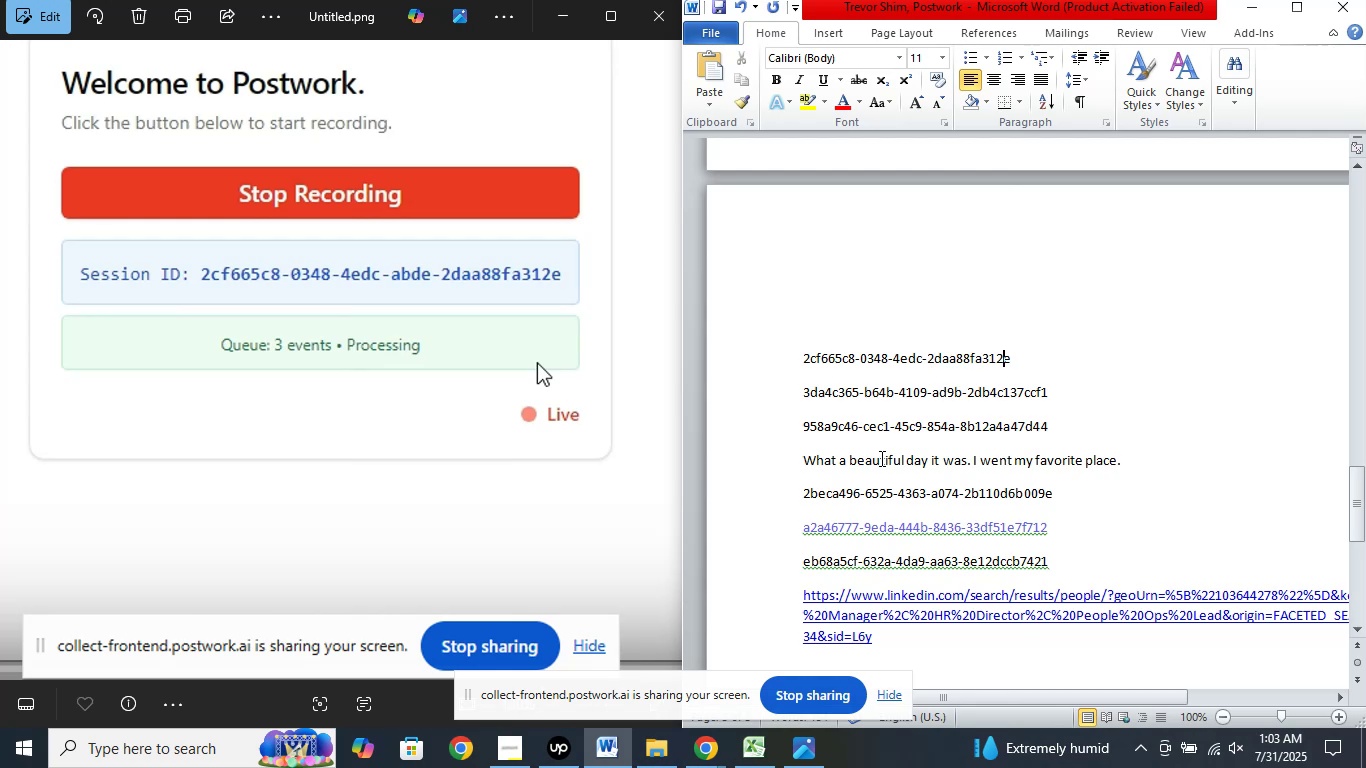 
key(ArrowRight)
 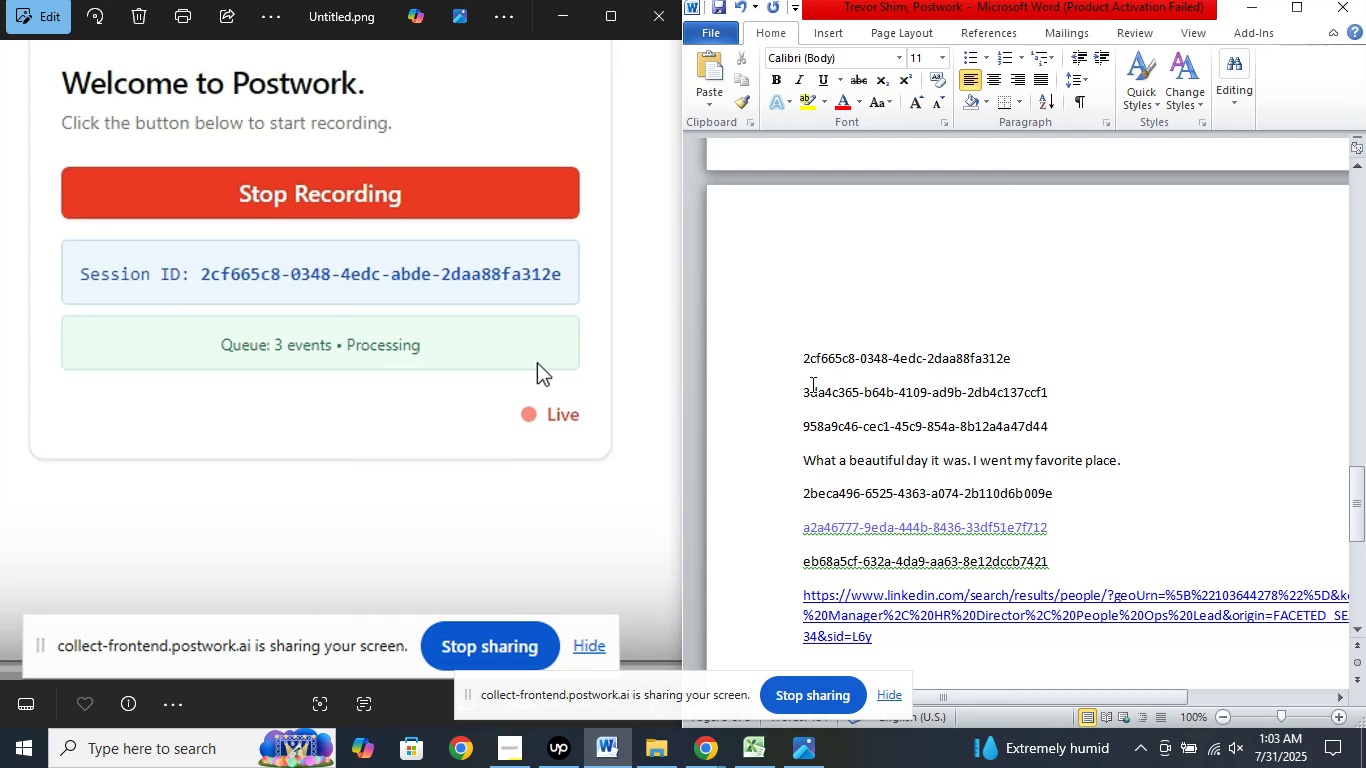 
left_click([805, 389])
 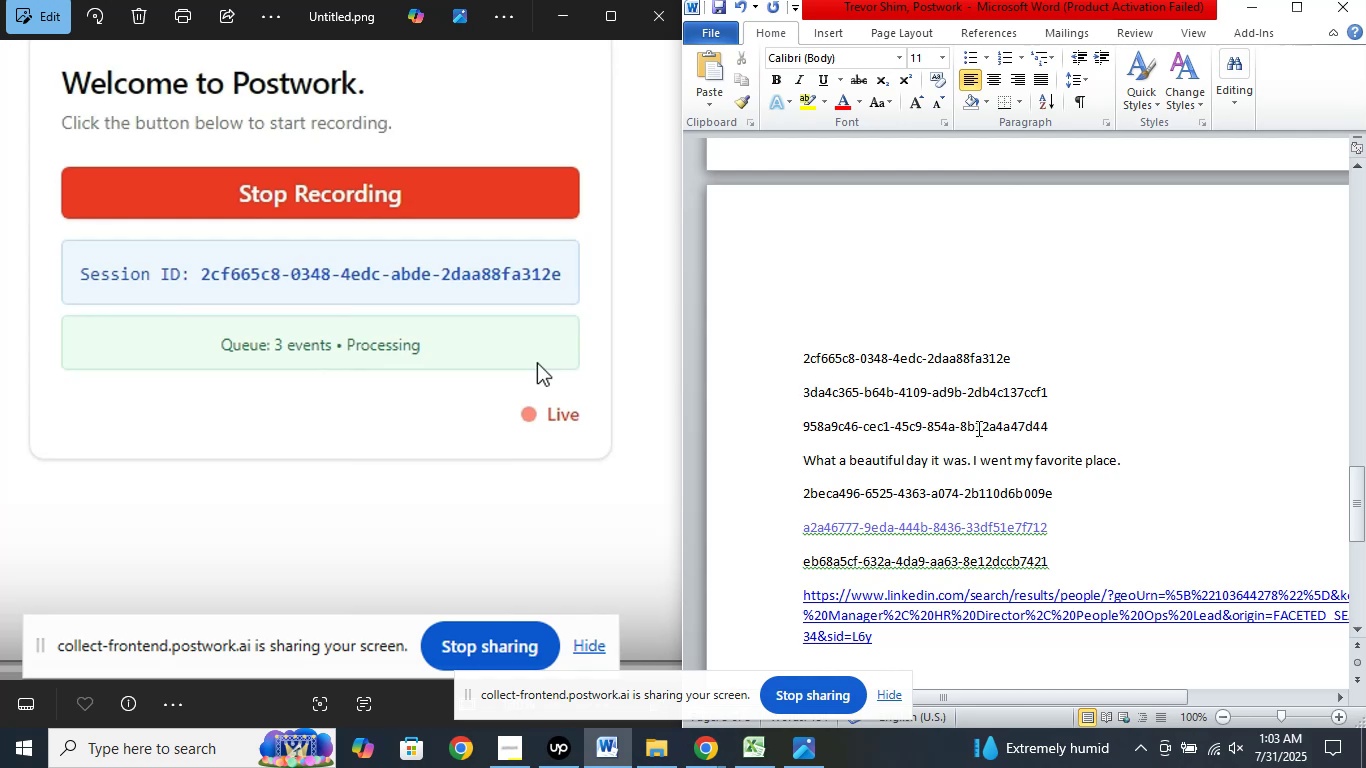 
key(ArrowRight)
 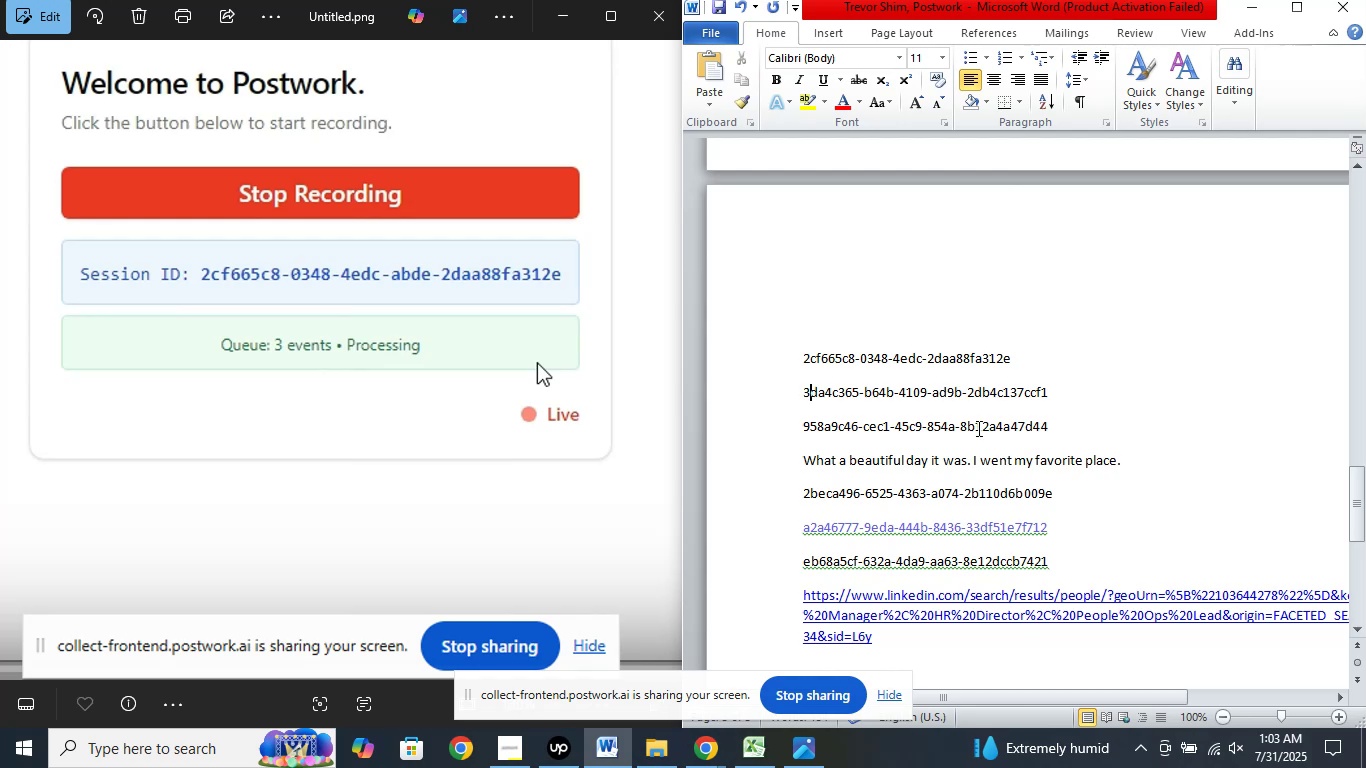 
key(ArrowRight)
 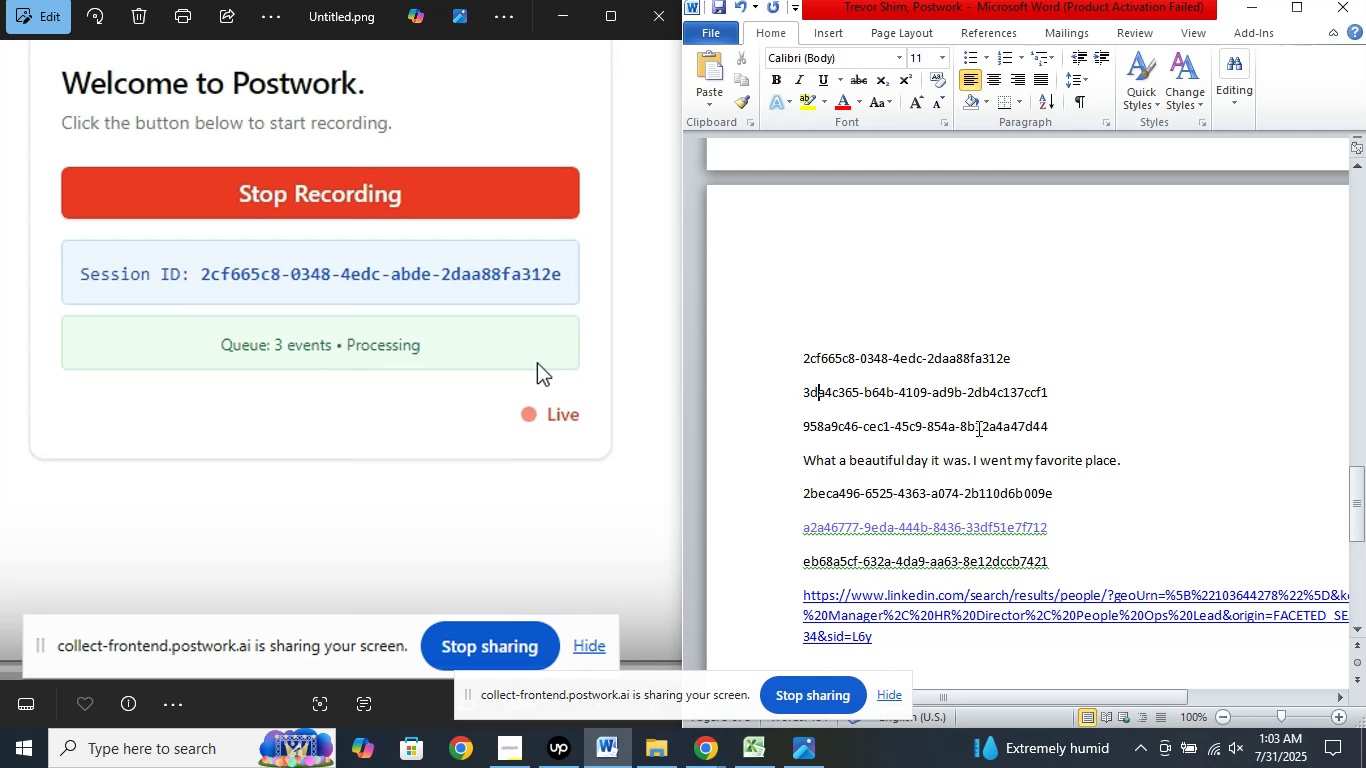 
key(ArrowRight)
 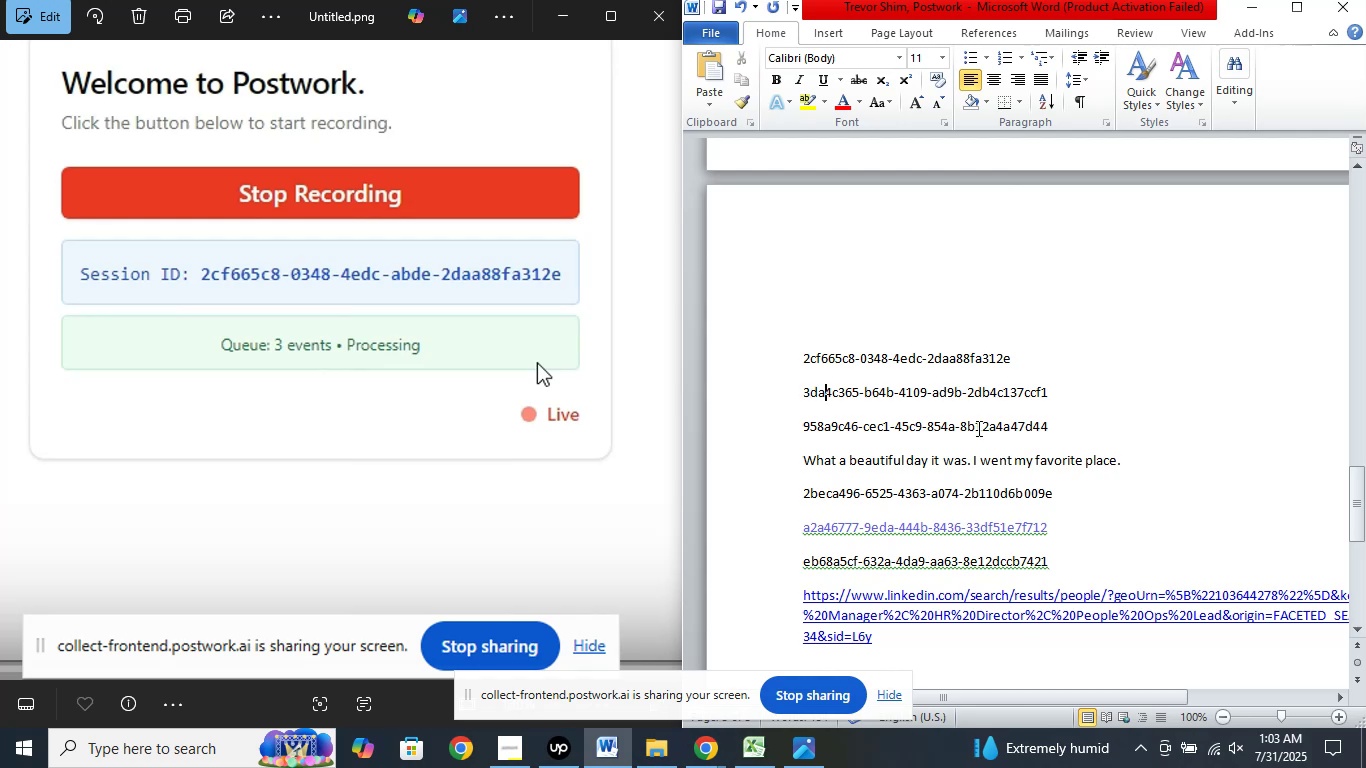 
key(ArrowRight)
 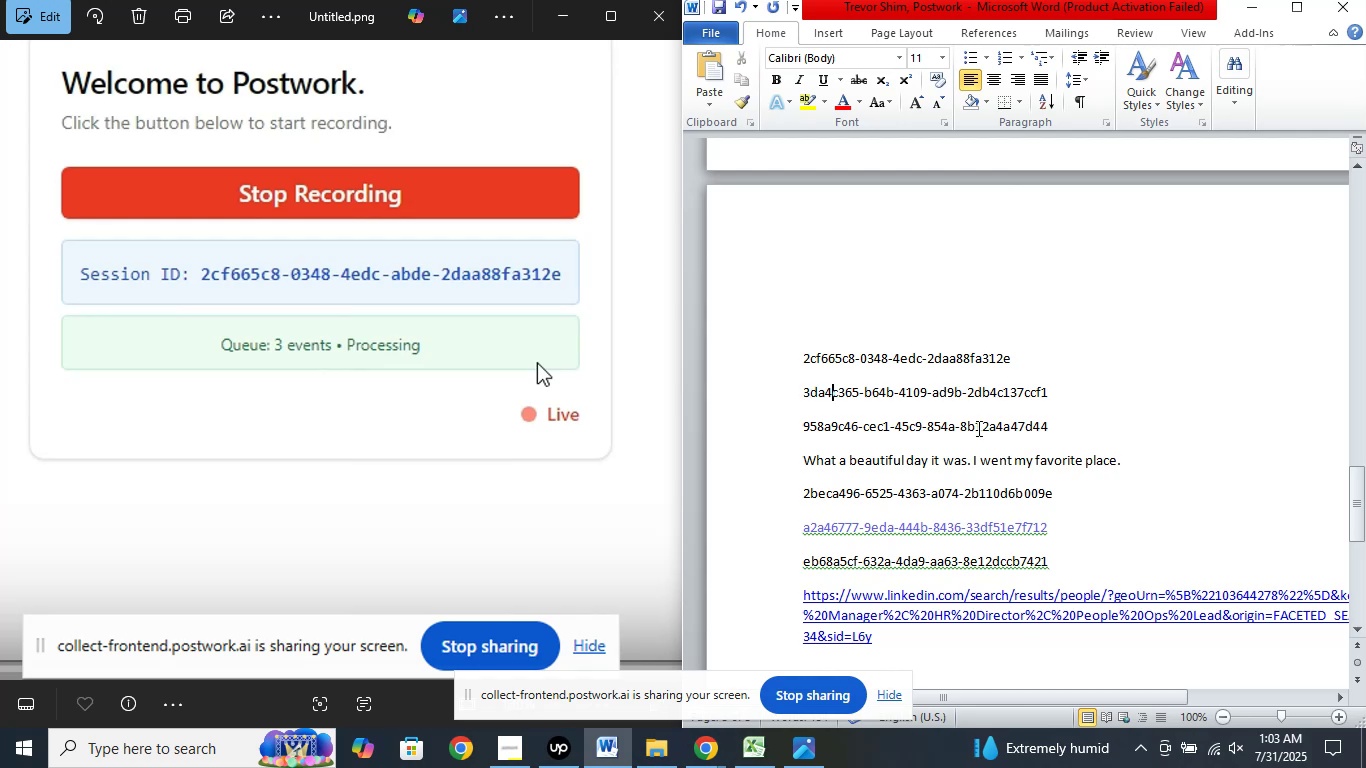 
key(ArrowRight)
 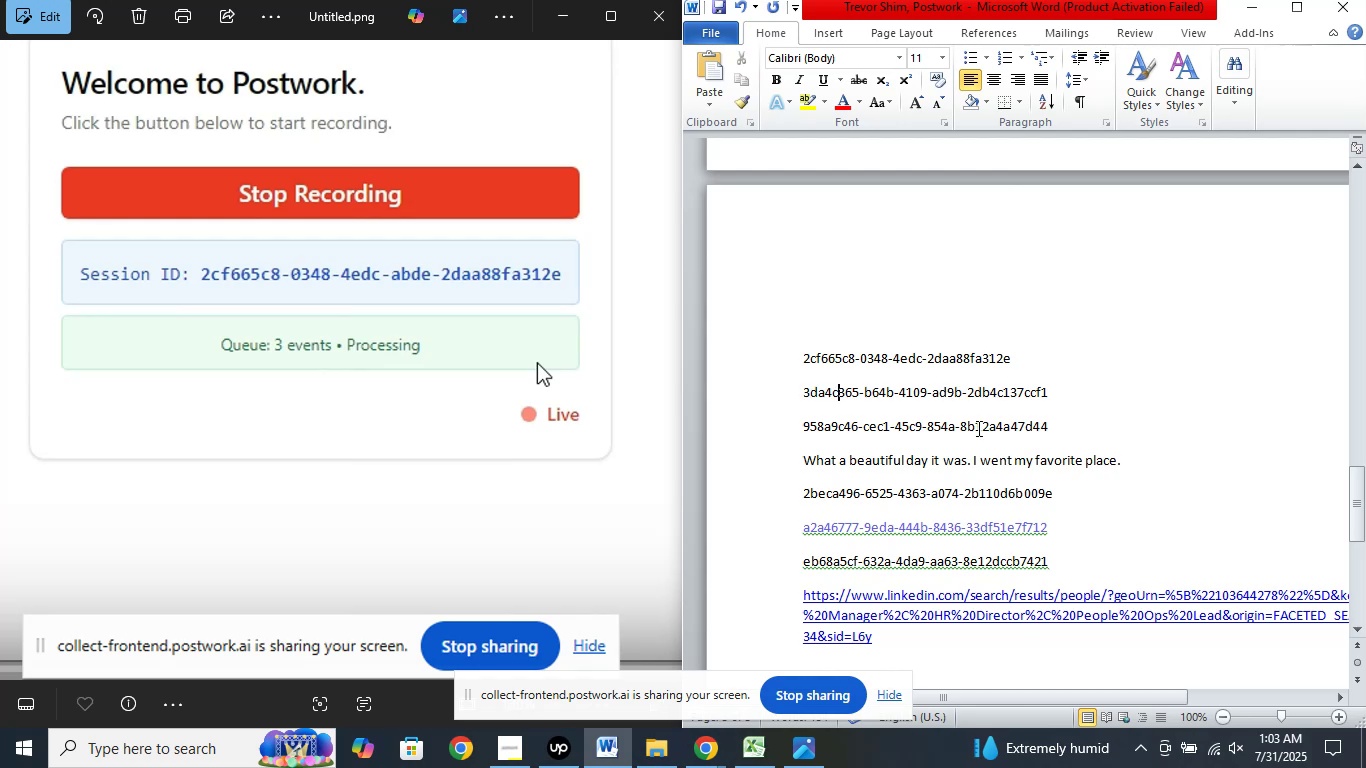 
key(ArrowRight)
 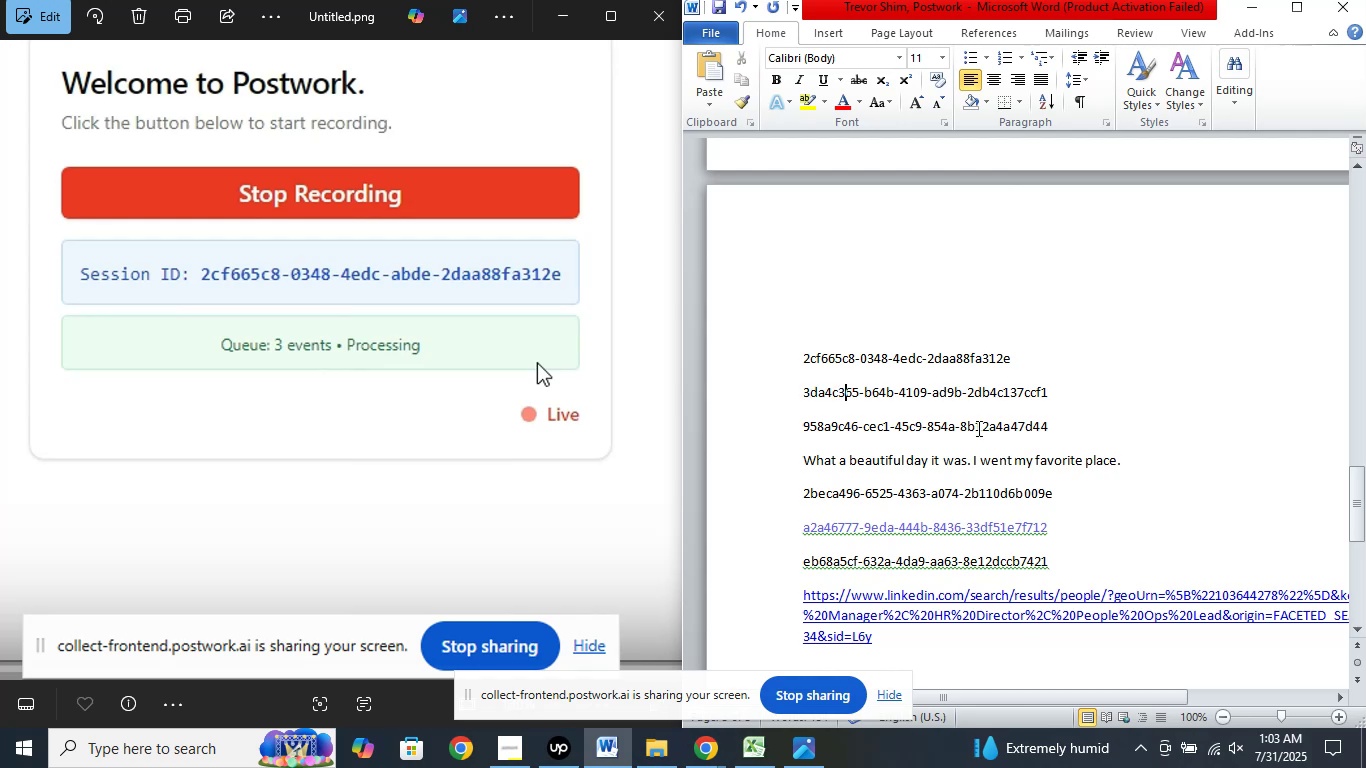 
key(ArrowRight)
 